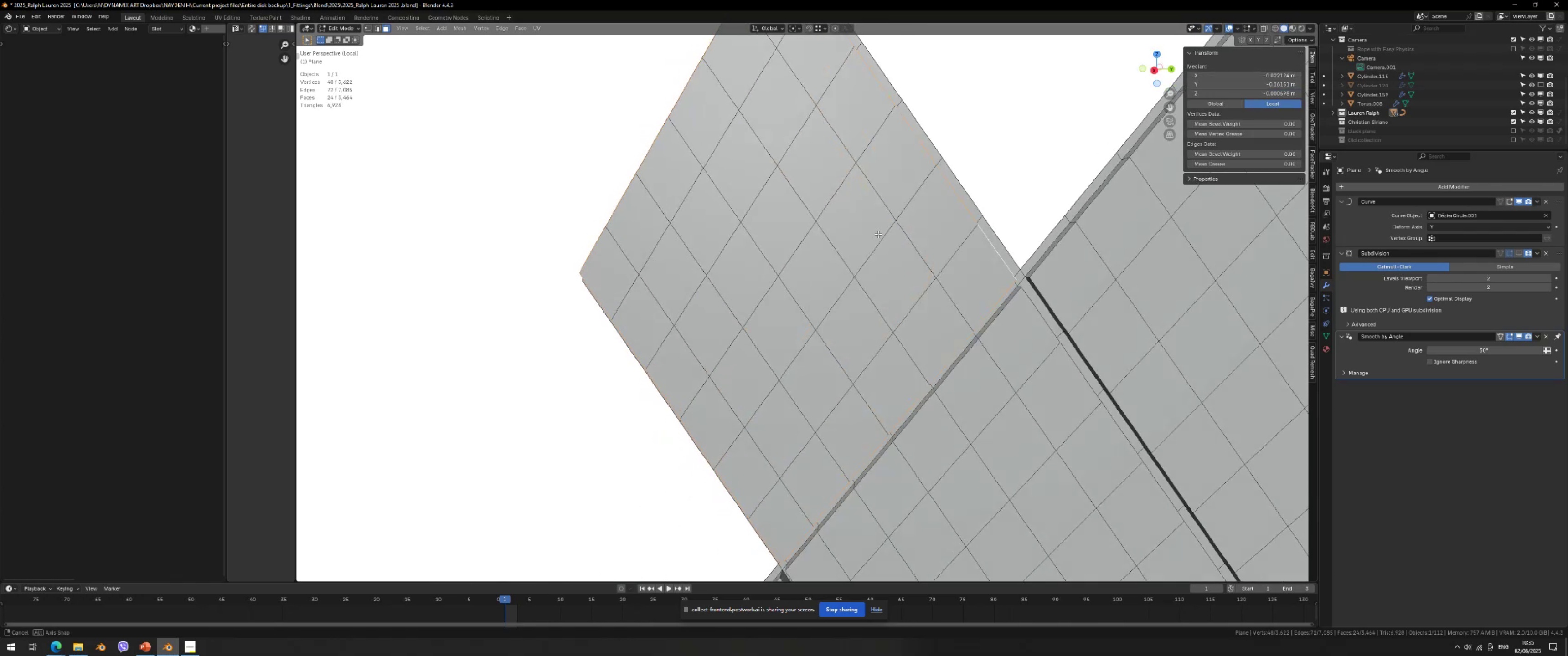 
key(C)
 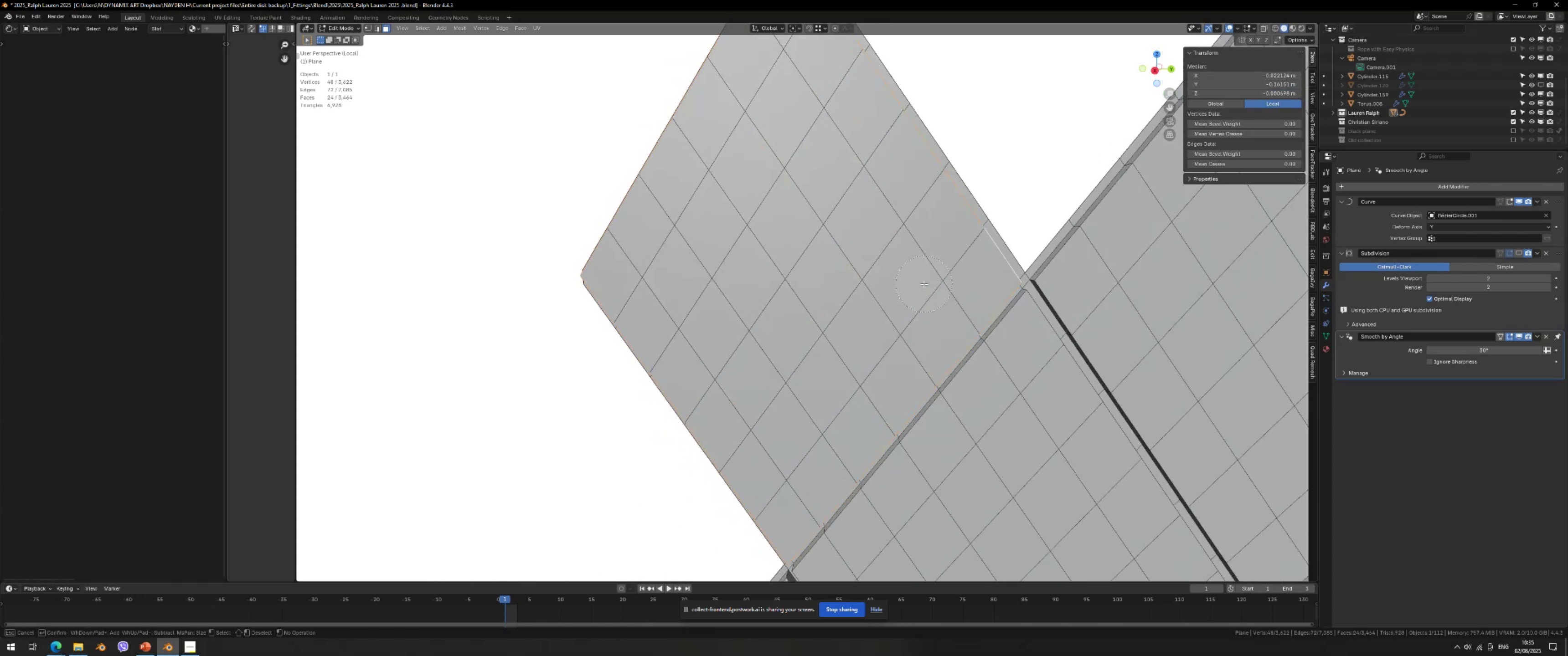 
scroll: coordinate [925, 284], scroll_direction: down, amount: 3.0
 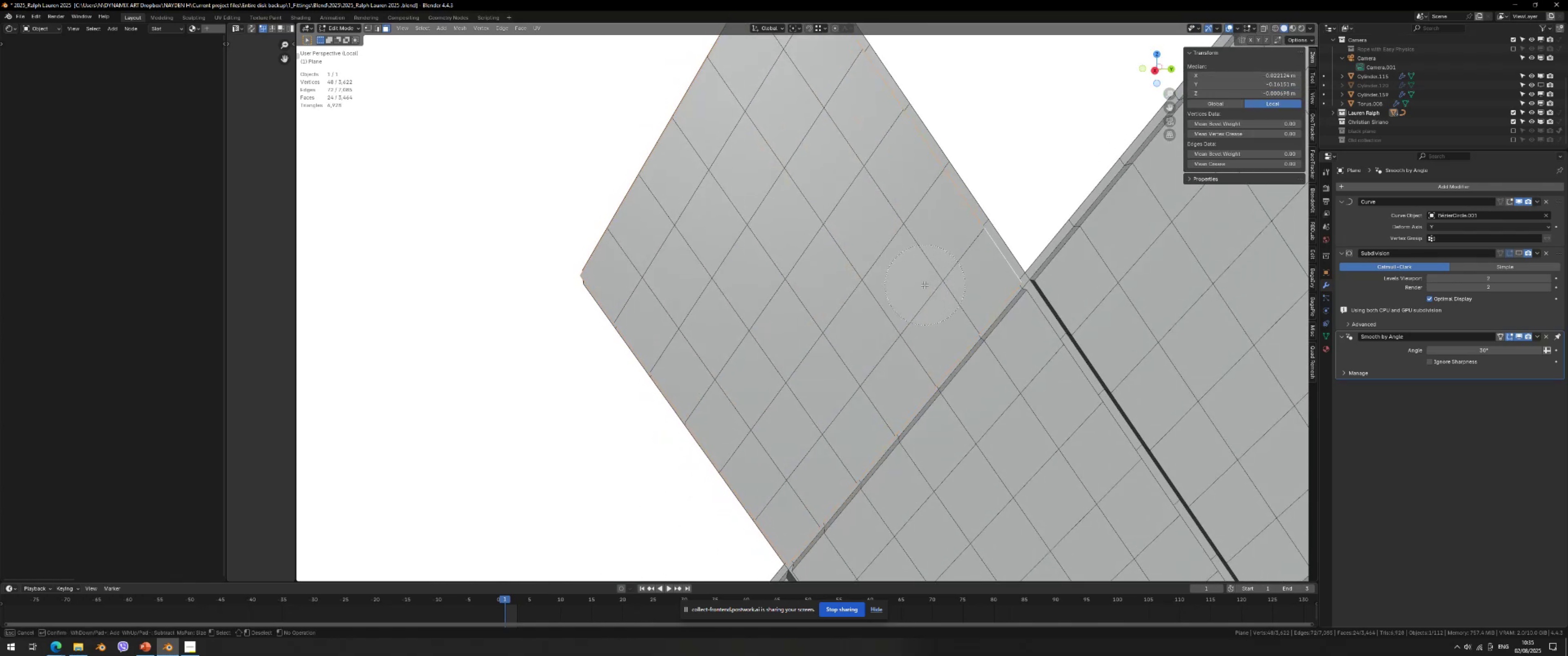 
left_click_drag(start_coordinate=[921, 284], to_coordinate=[799, 226])
 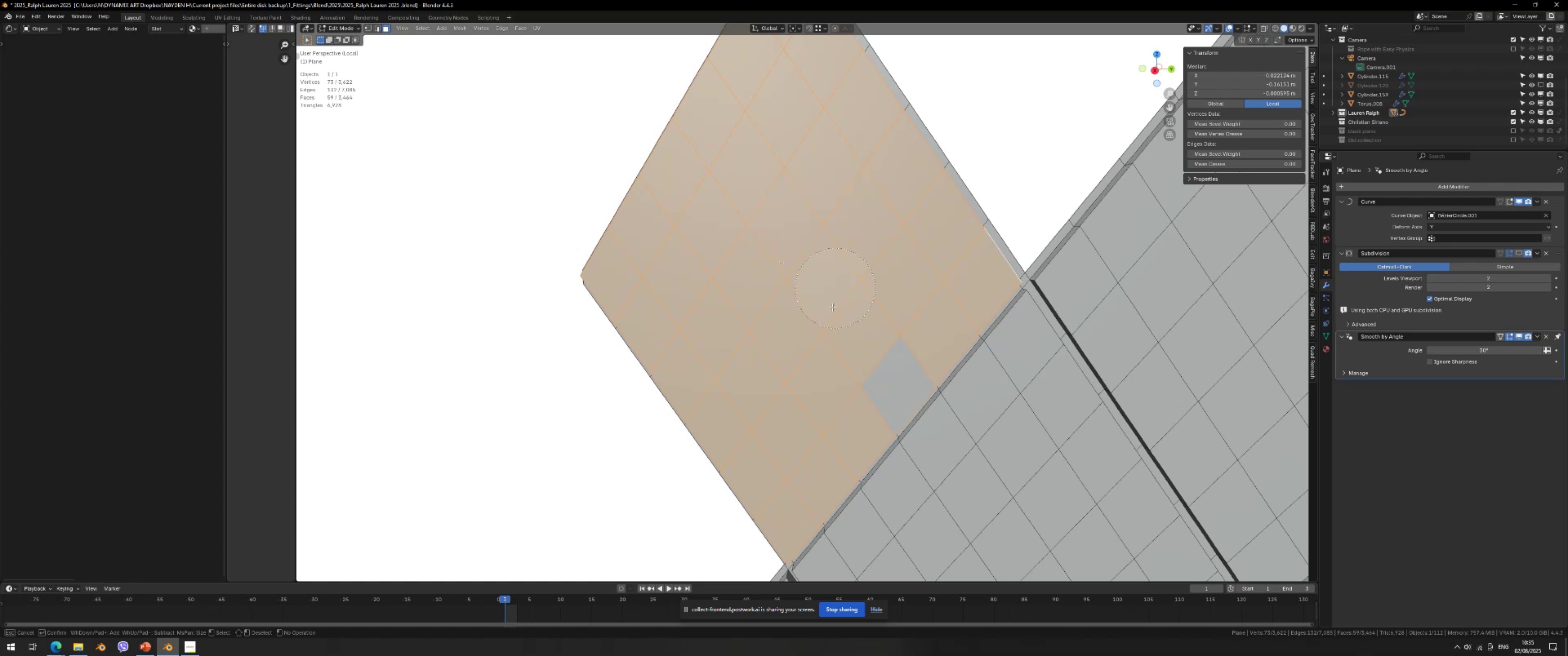 
key(Enter)
 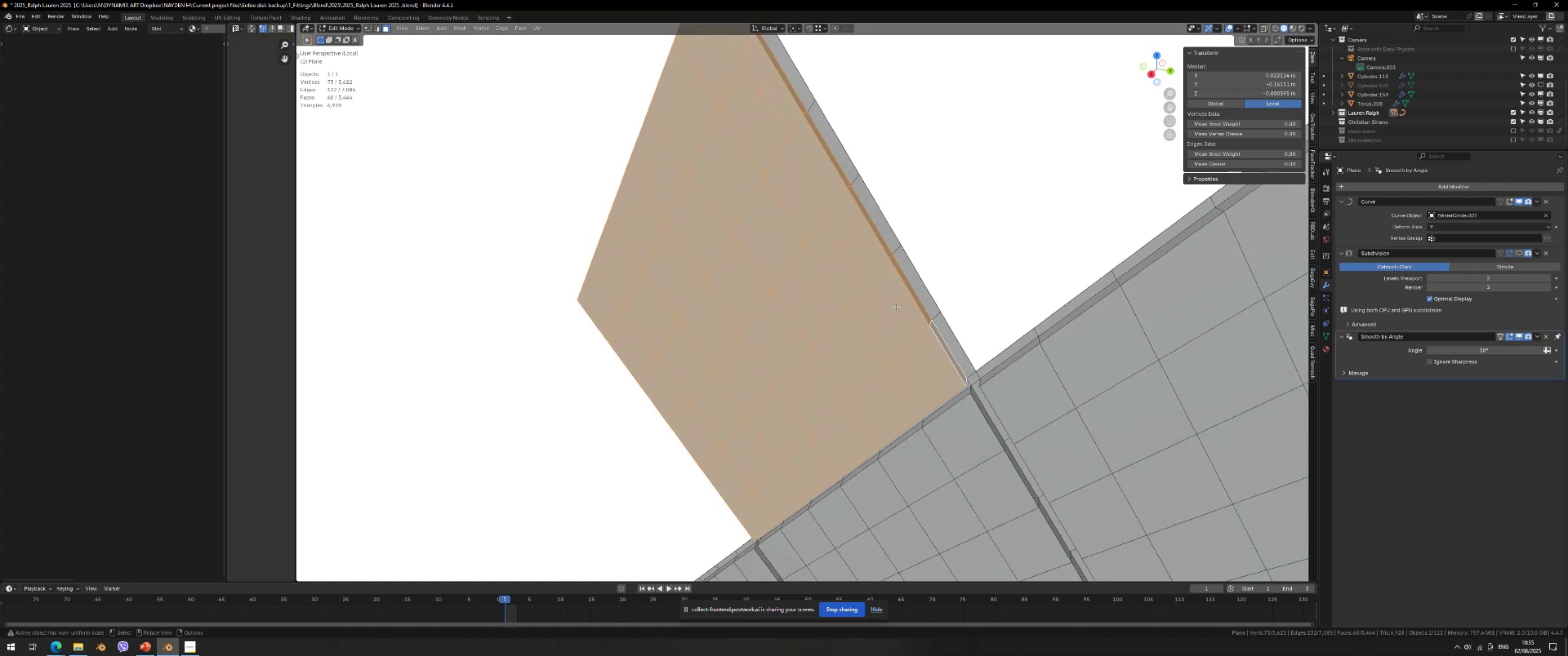 
scroll: coordinate [939, 318], scroll_direction: up, amount: 1.0
 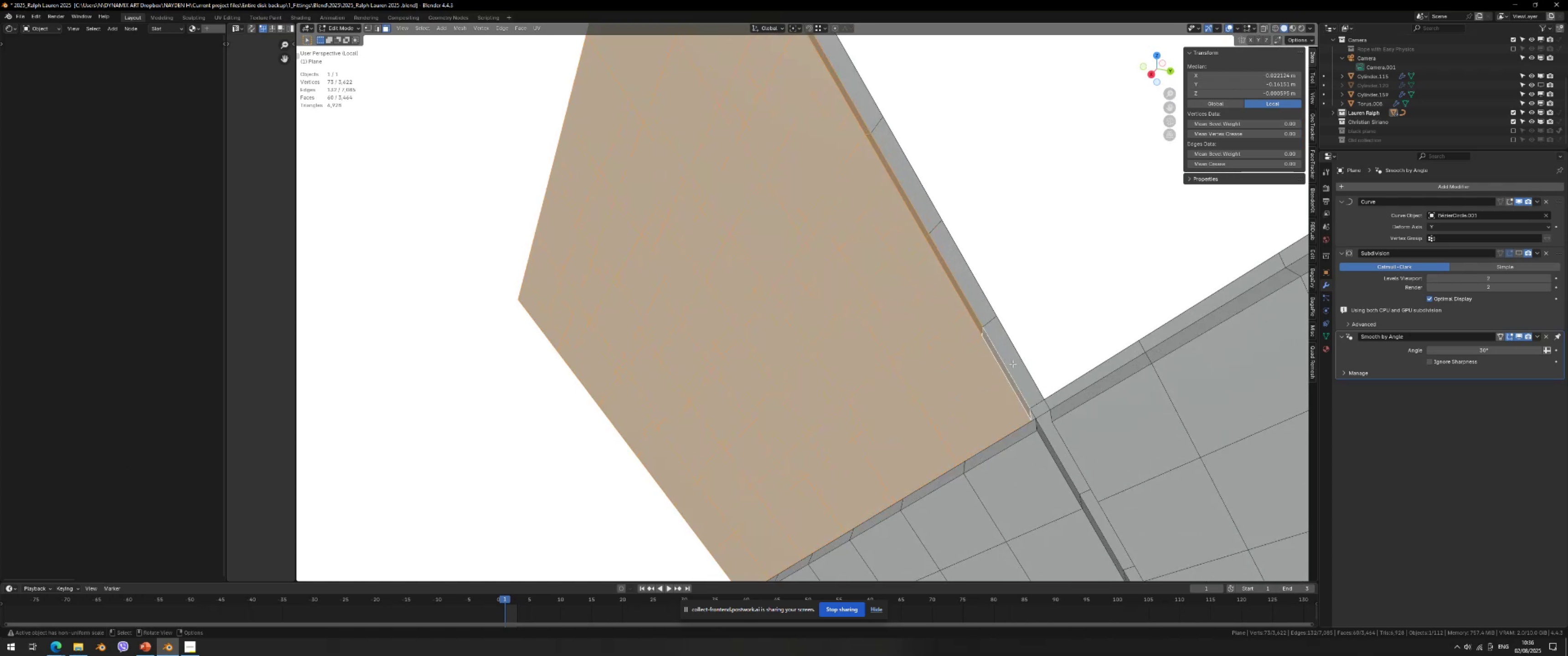 
hold_key(key=ShiftLeft, duration=0.36)
left_click_drag(start_coordinate=[1013, 285], to_coordinate=[974, 317])
 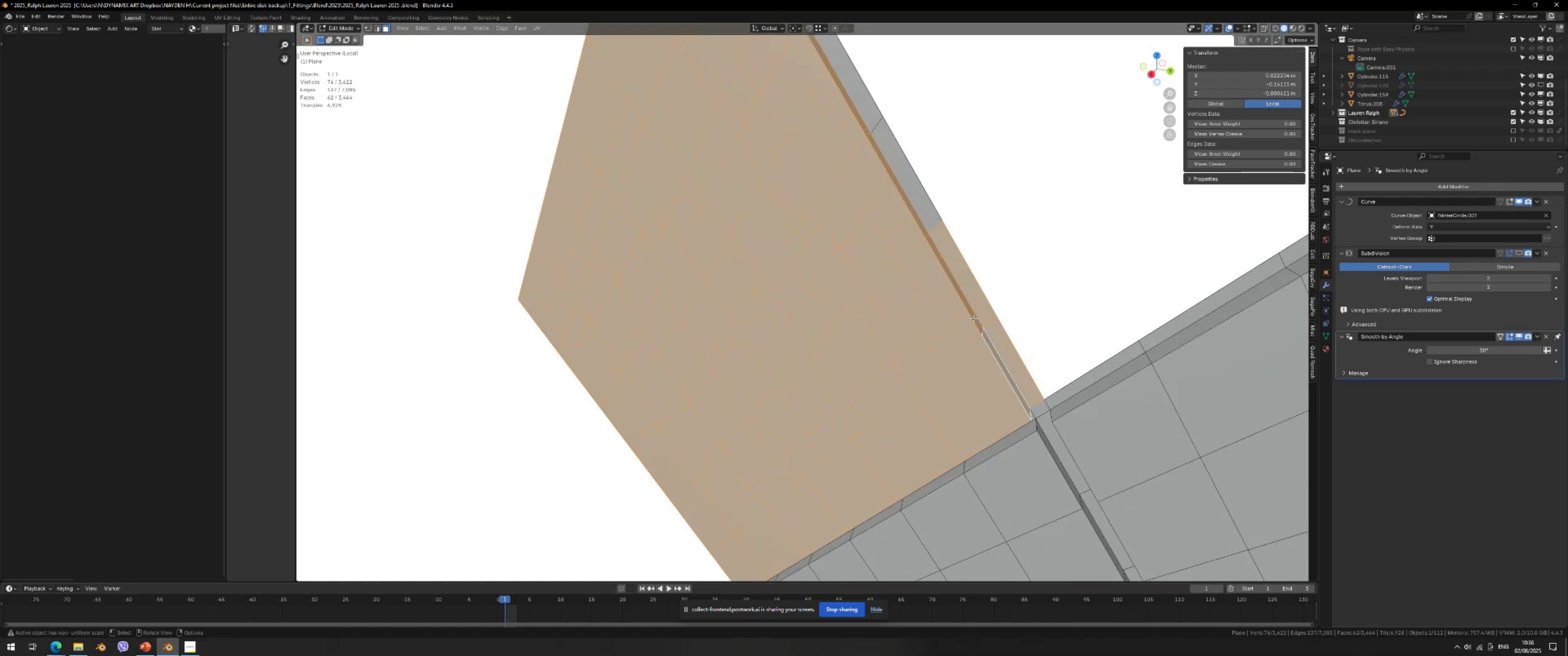 
scroll: coordinate [975, 329], scroll_direction: down, amount: 2.0
 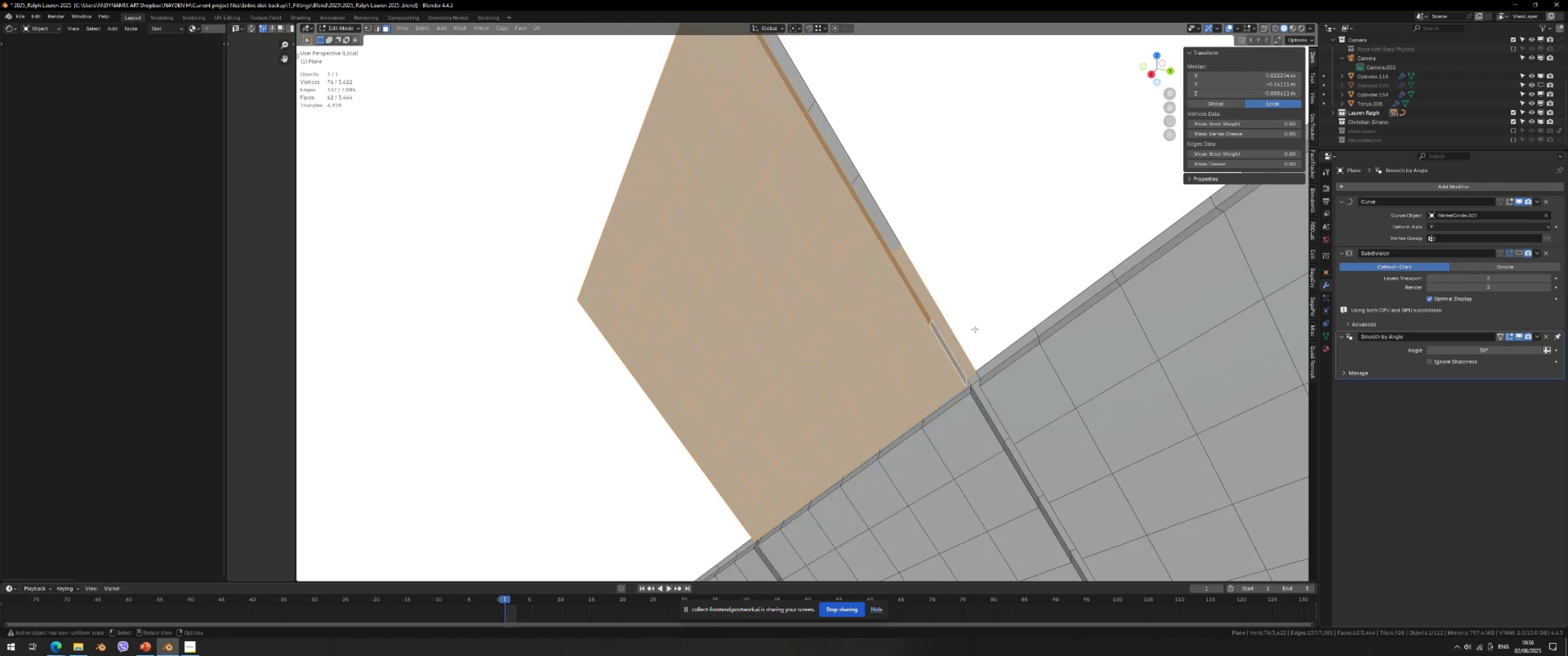 
key(Shift+ShiftLeft)
 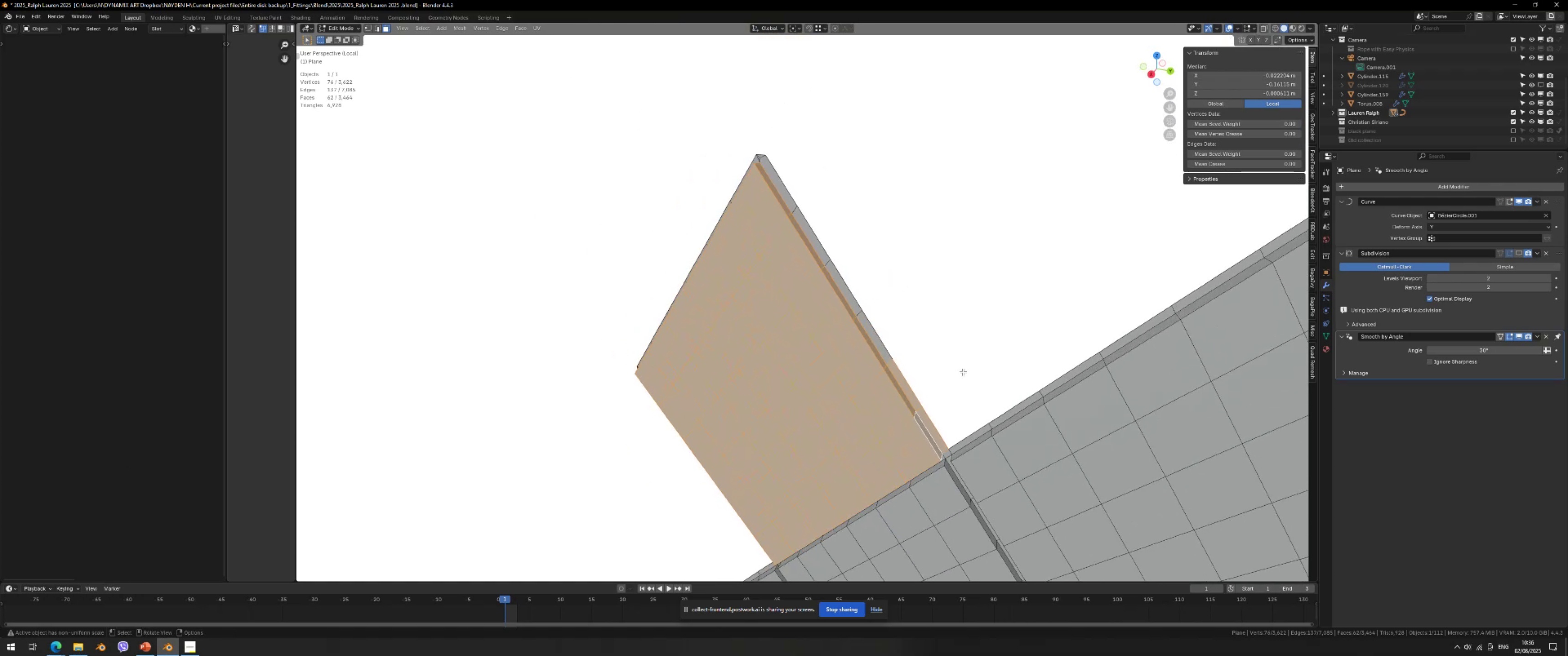 
key(C)
 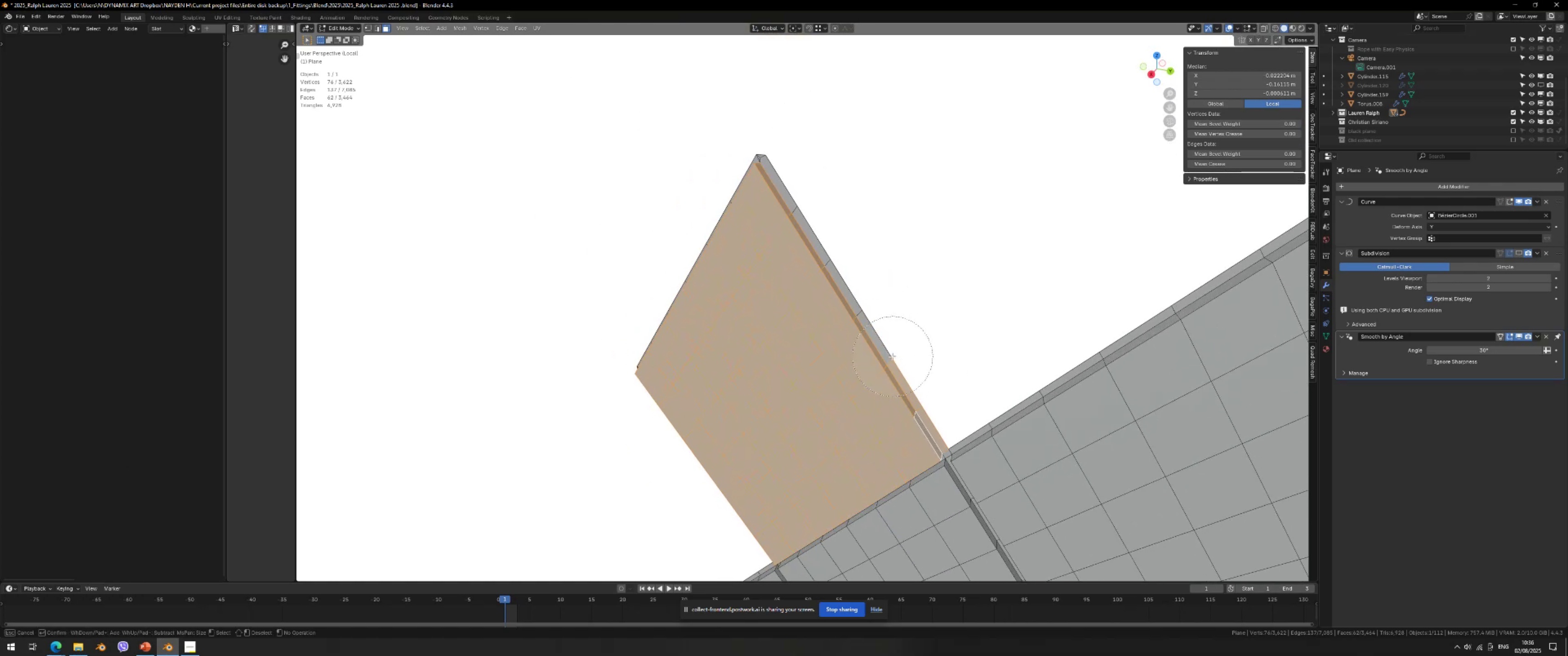 
left_click_drag(start_coordinate=[890, 354], to_coordinate=[779, 153])
 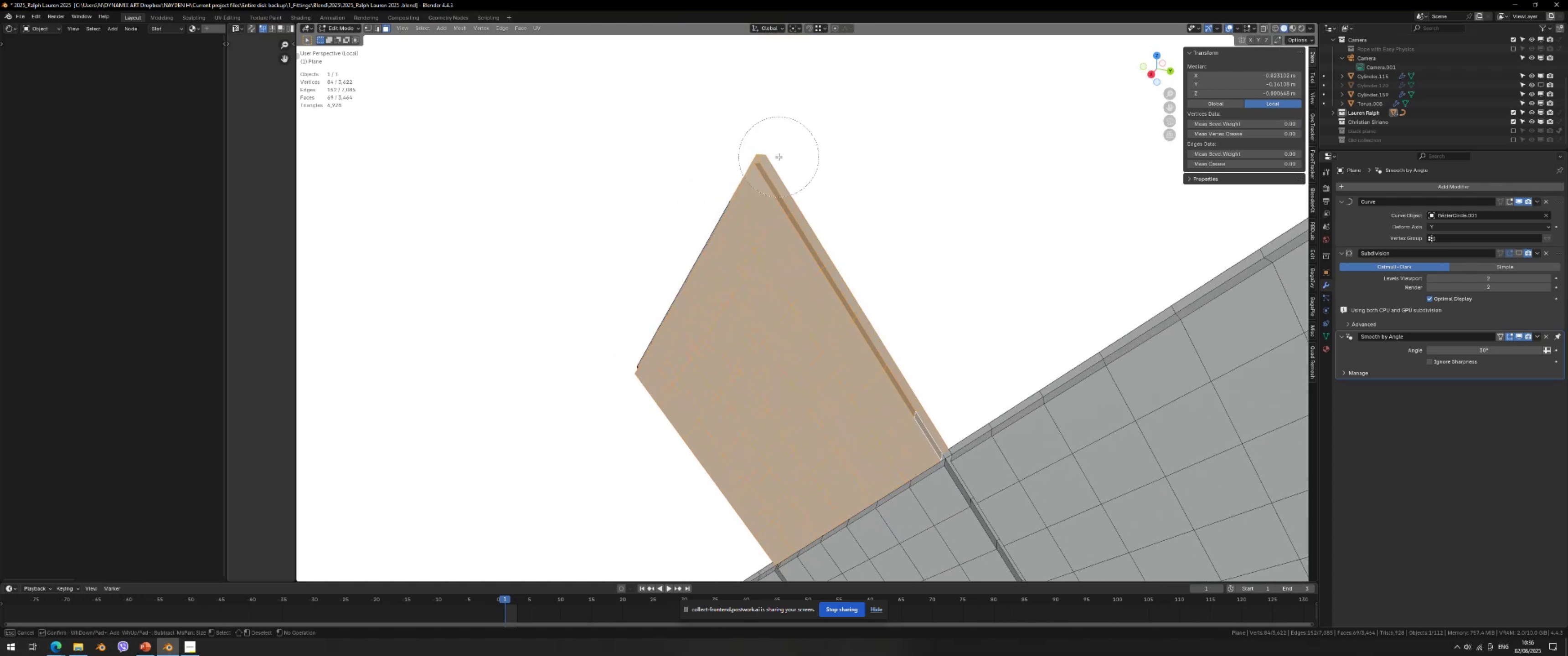 
key(Enter)
 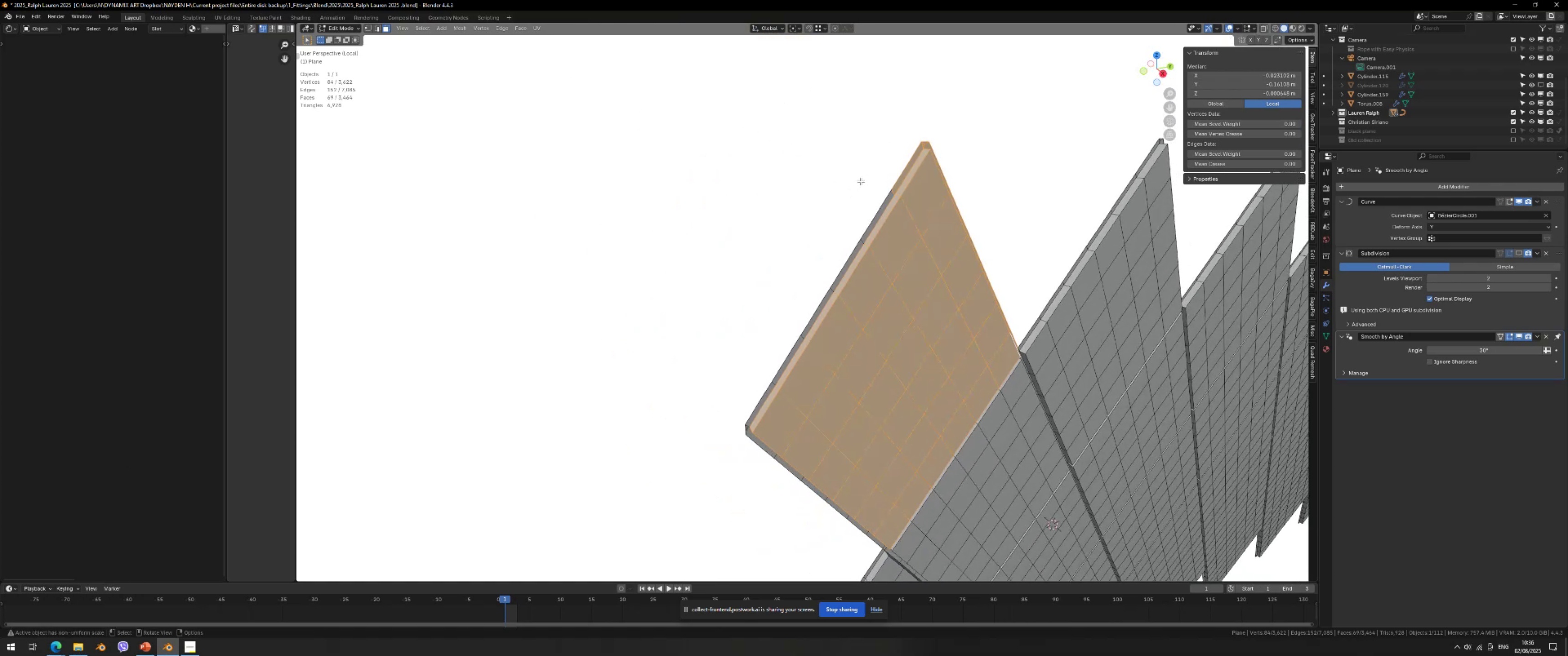 
key(C)
 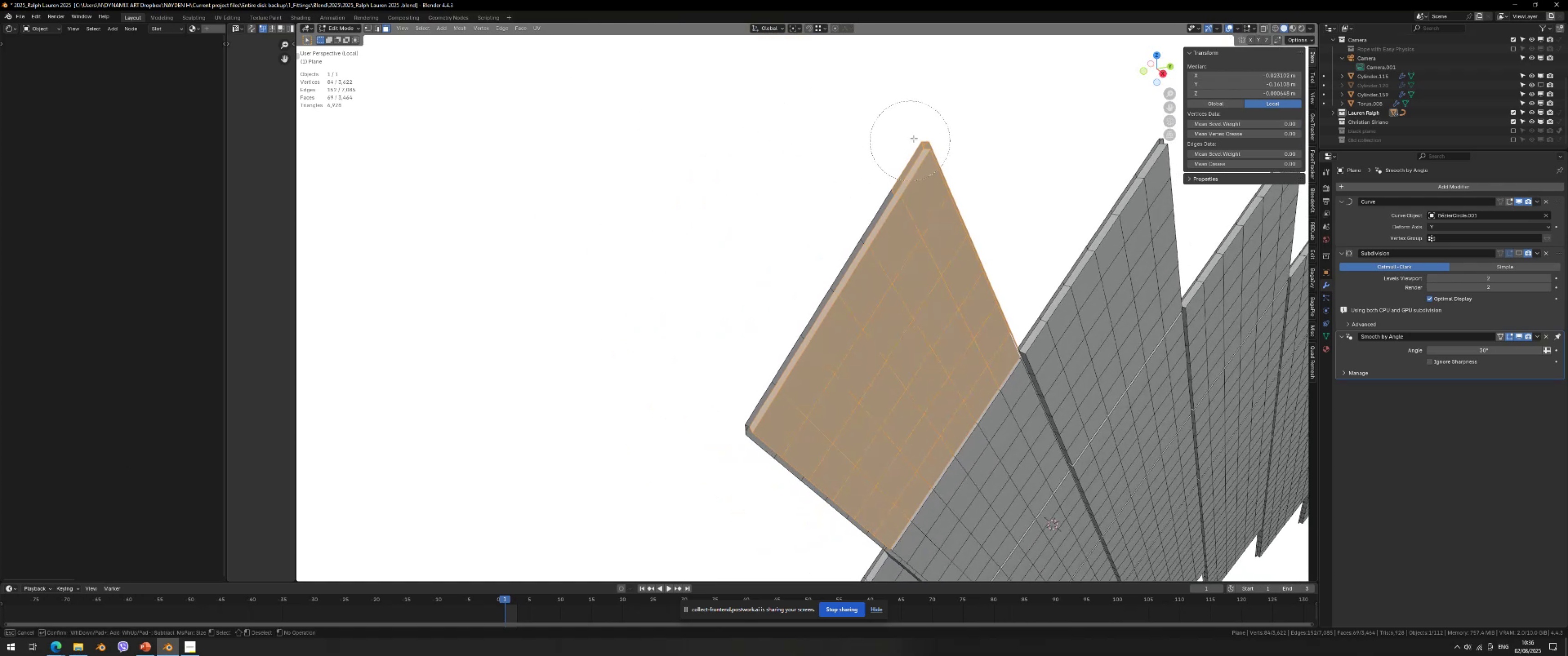 
left_click_drag(start_coordinate=[913, 138], to_coordinate=[755, 395])
 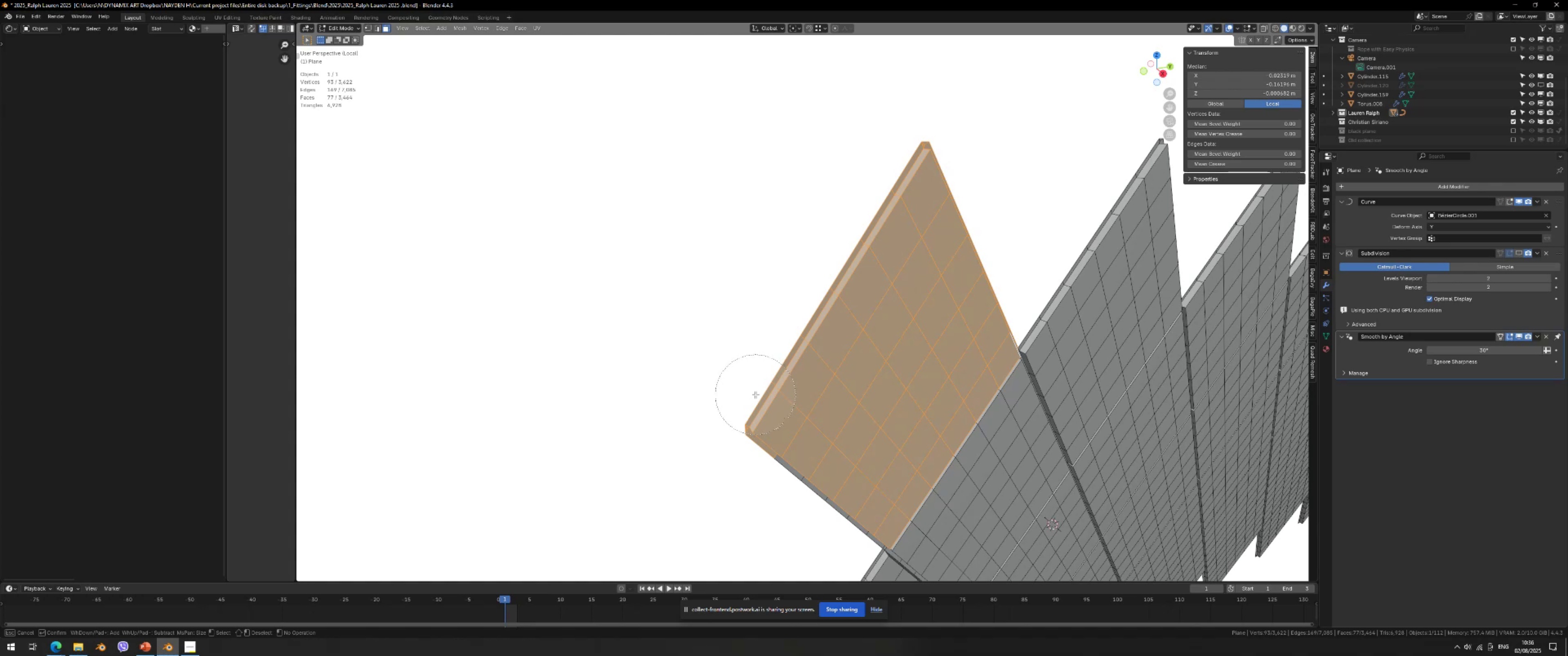 
key(Enter)
 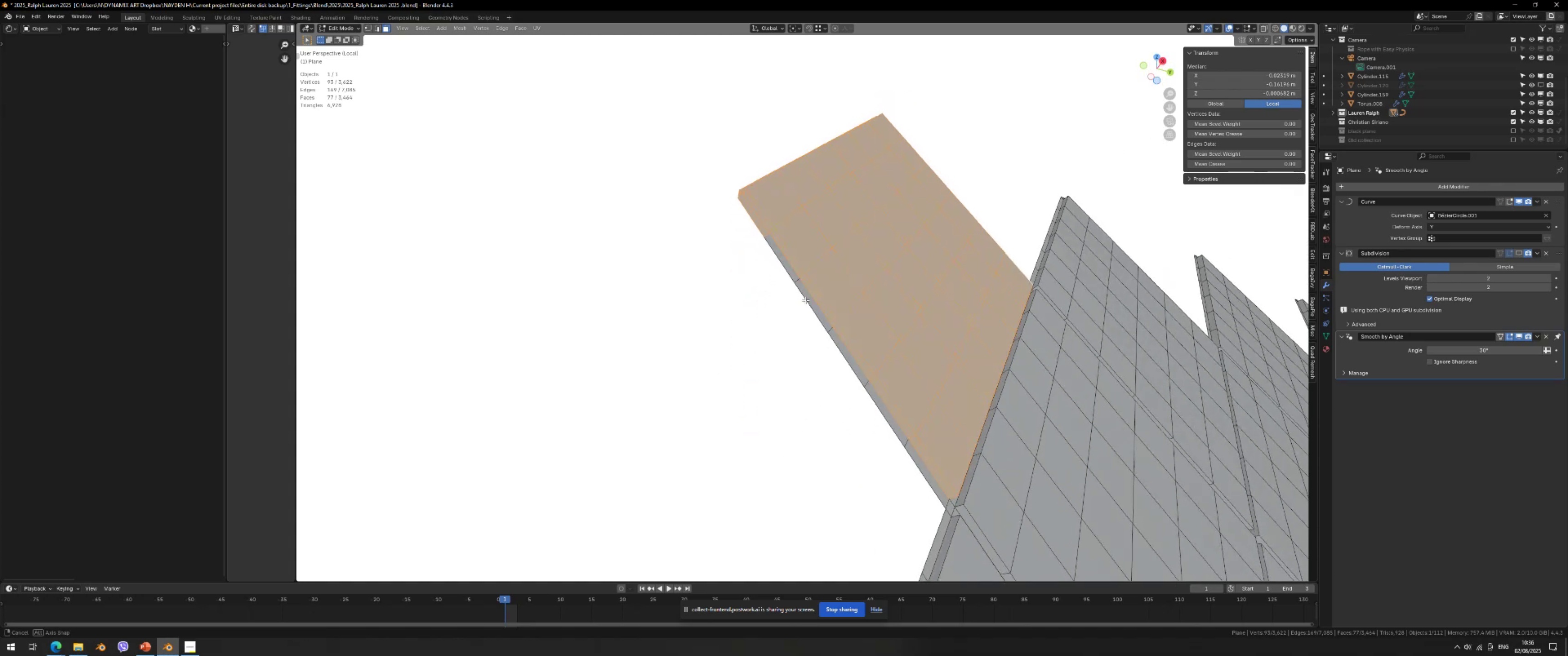 
key(C)
 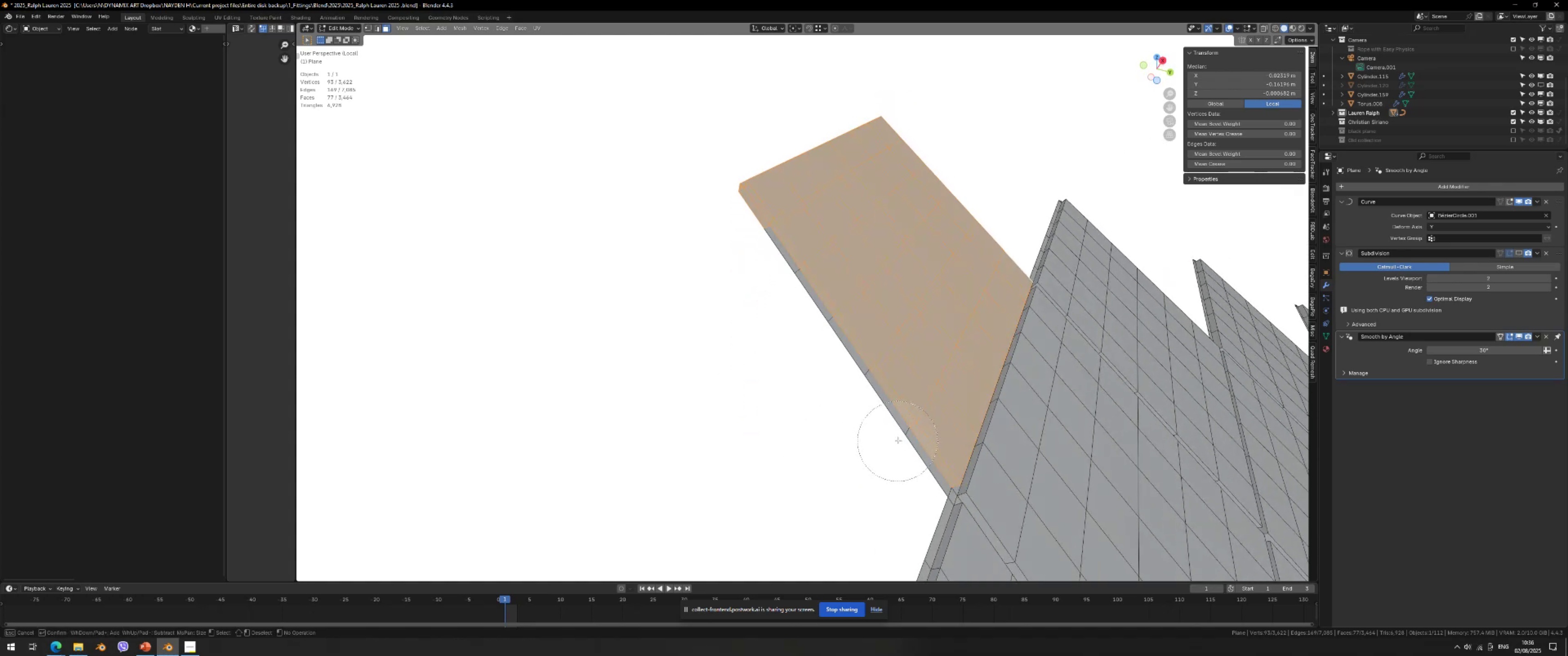 
left_click_drag(start_coordinate=[899, 438], to_coordinate=[767, 200])
 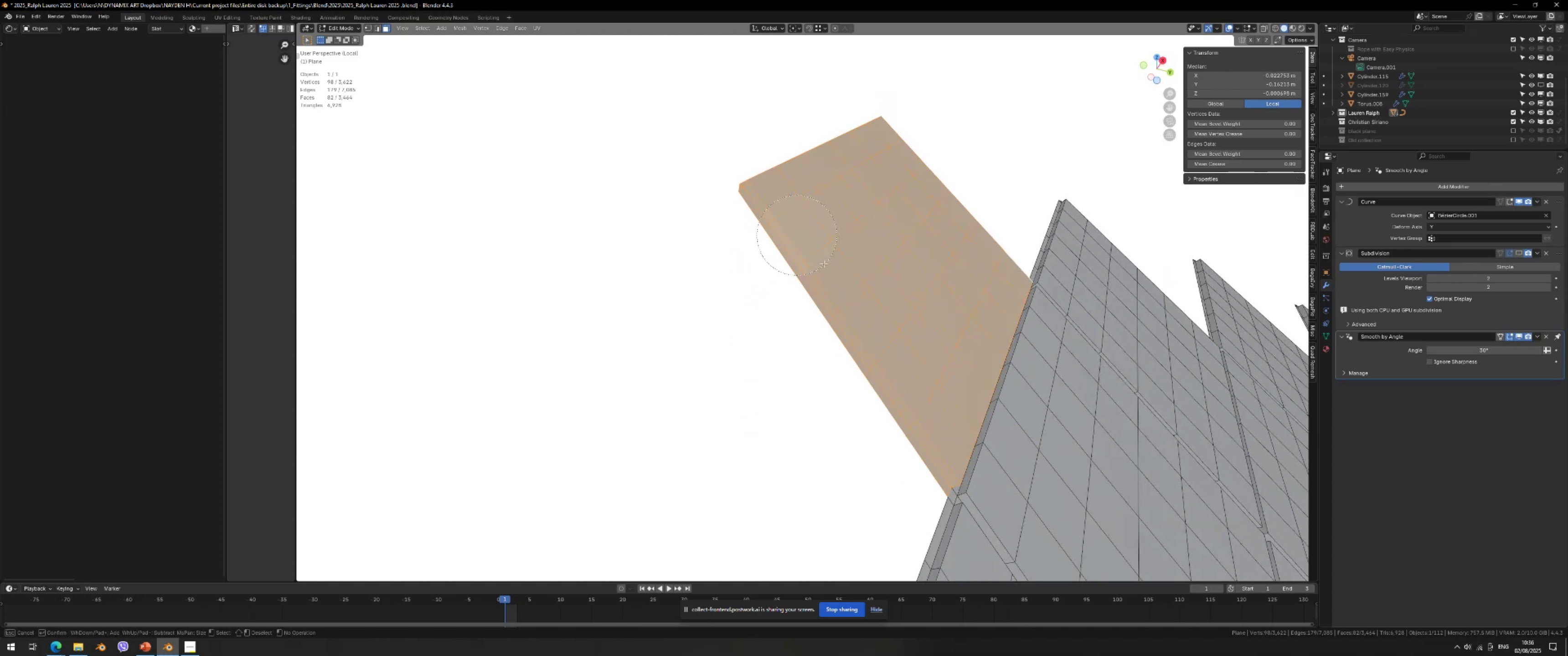 
key(Enter)
 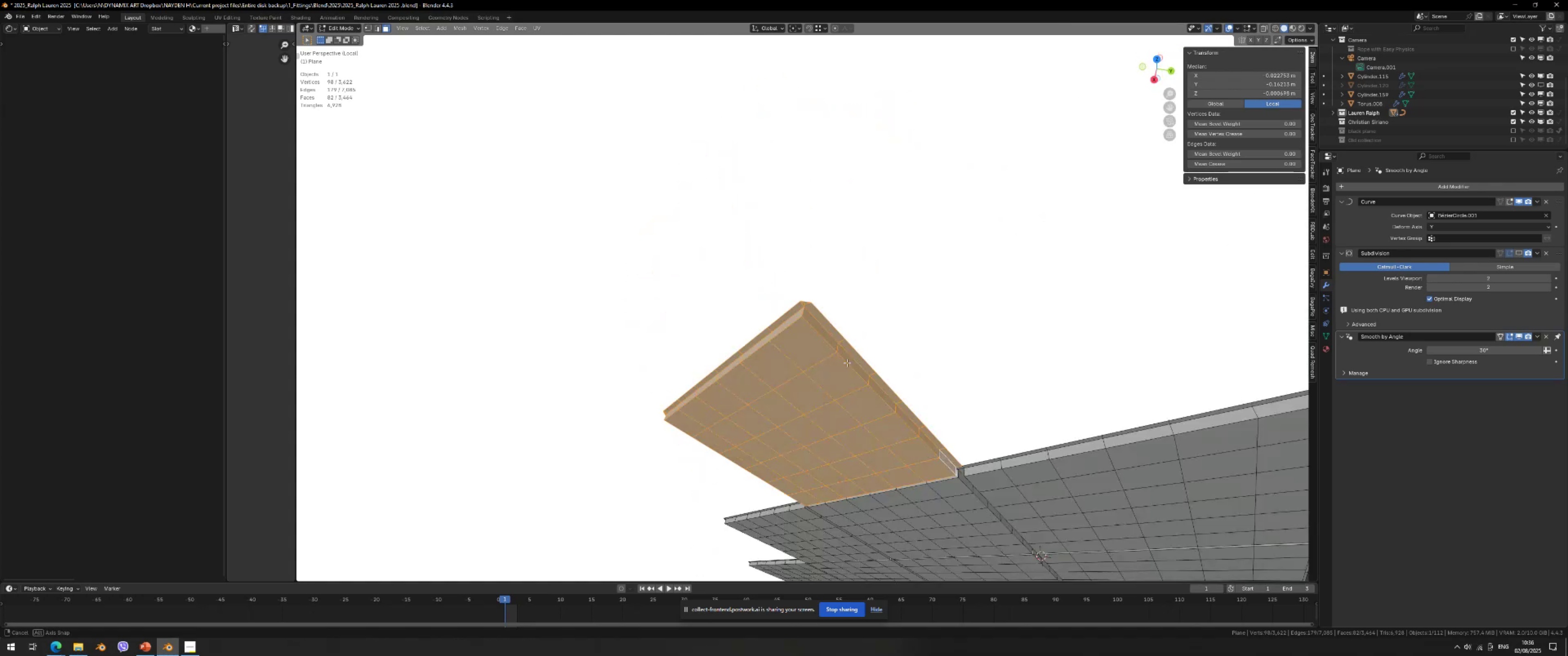 
left_click([1157, 73])
 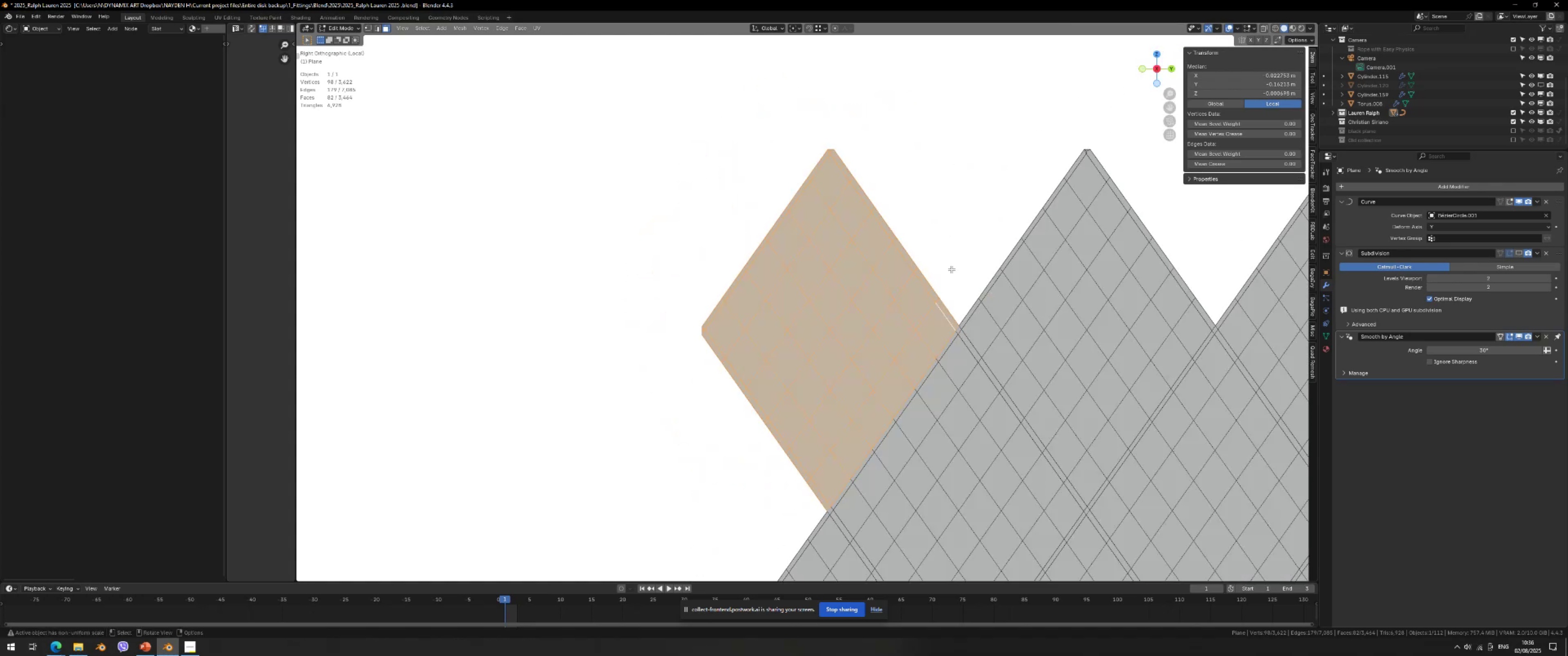 
scroll: coordinate [866, 343], scroll_direction: down, amount: 2.0
 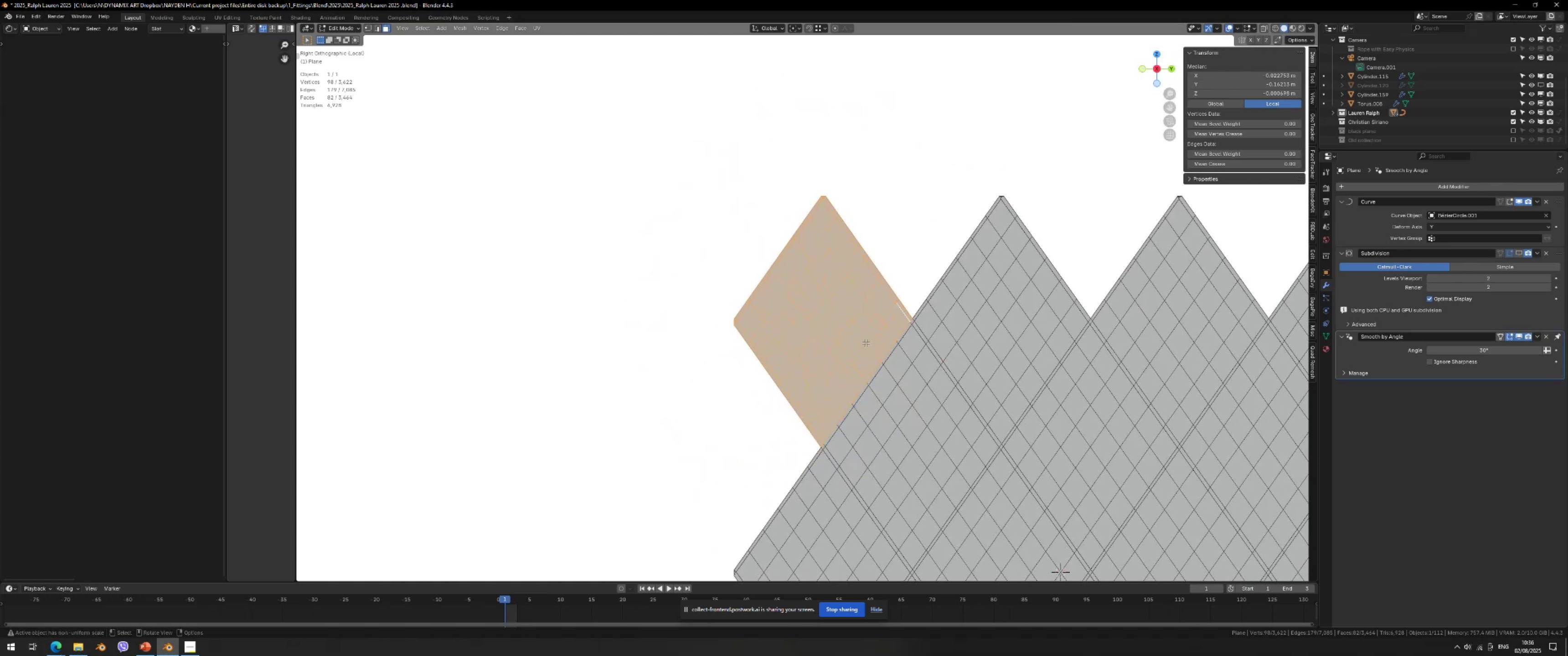 
type(Dzgy)
 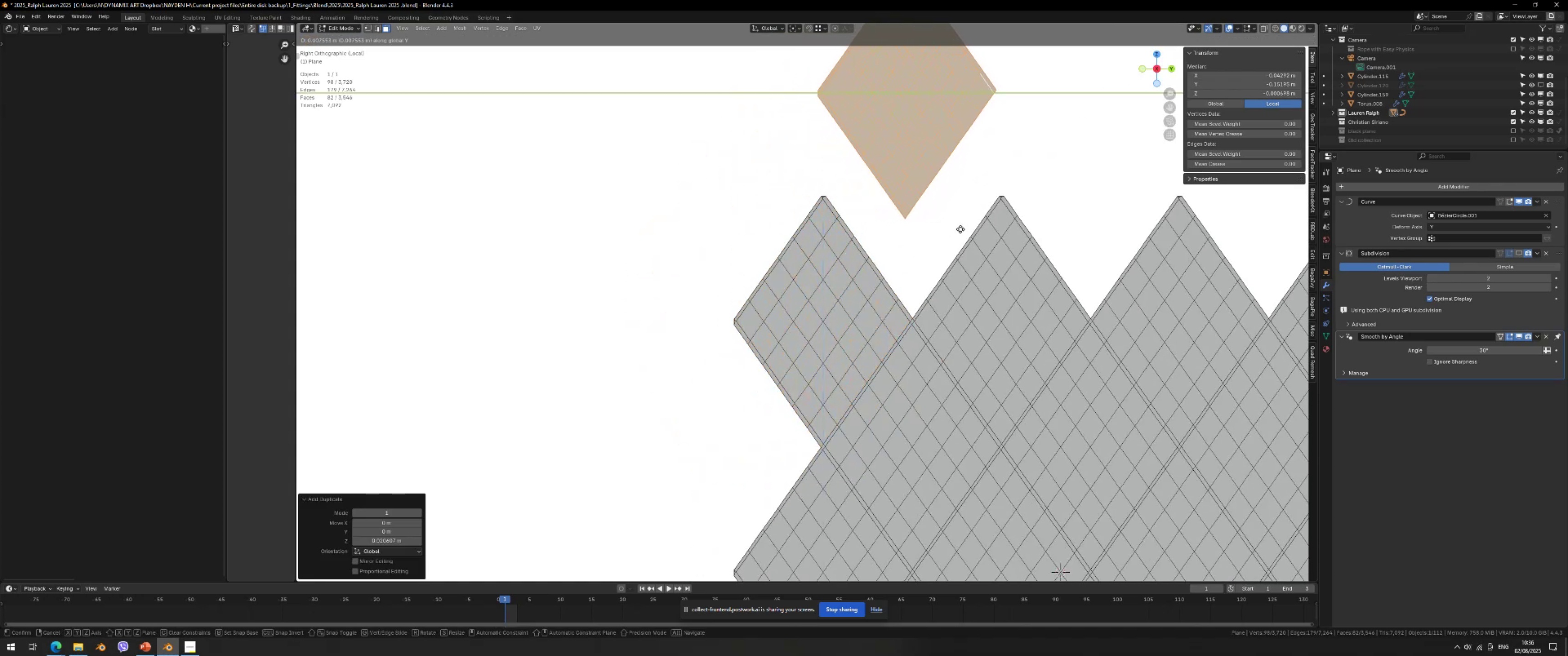 
left_click([968, 230])
 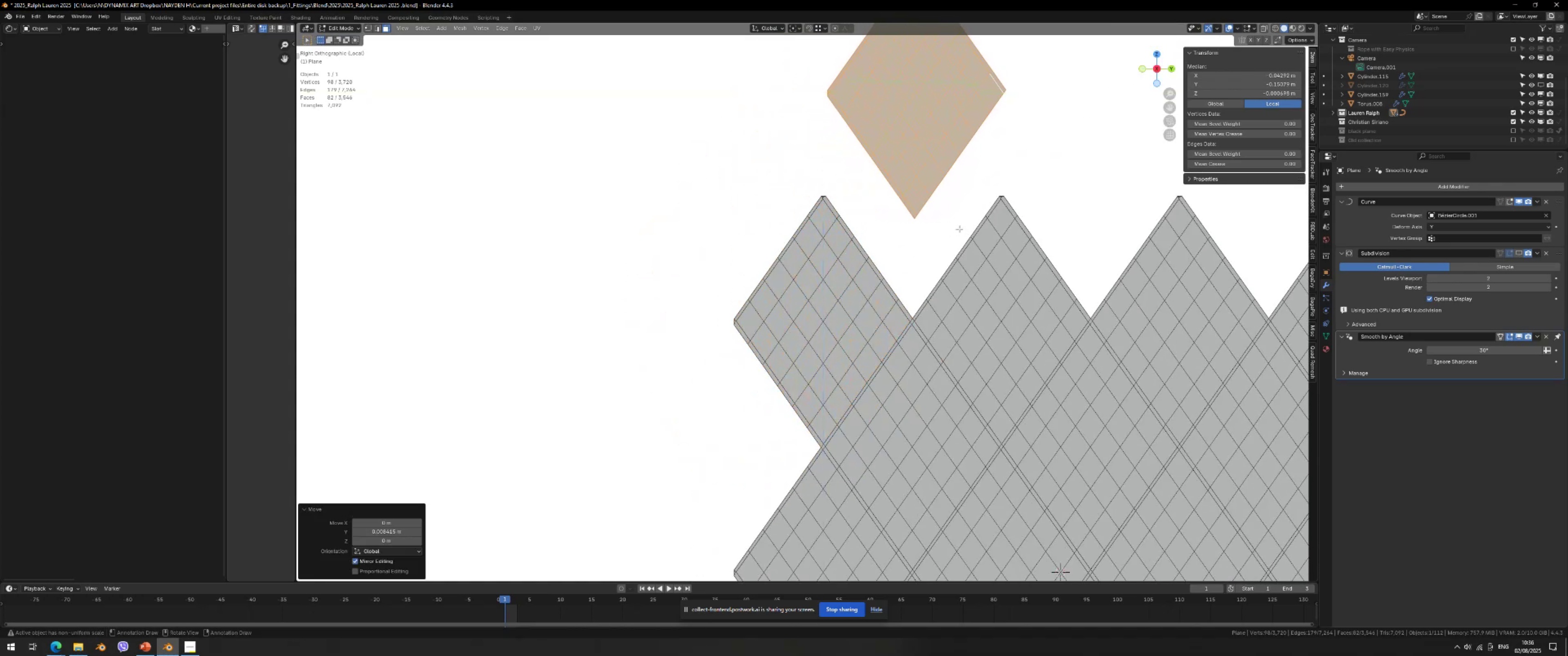 
type(gz)
 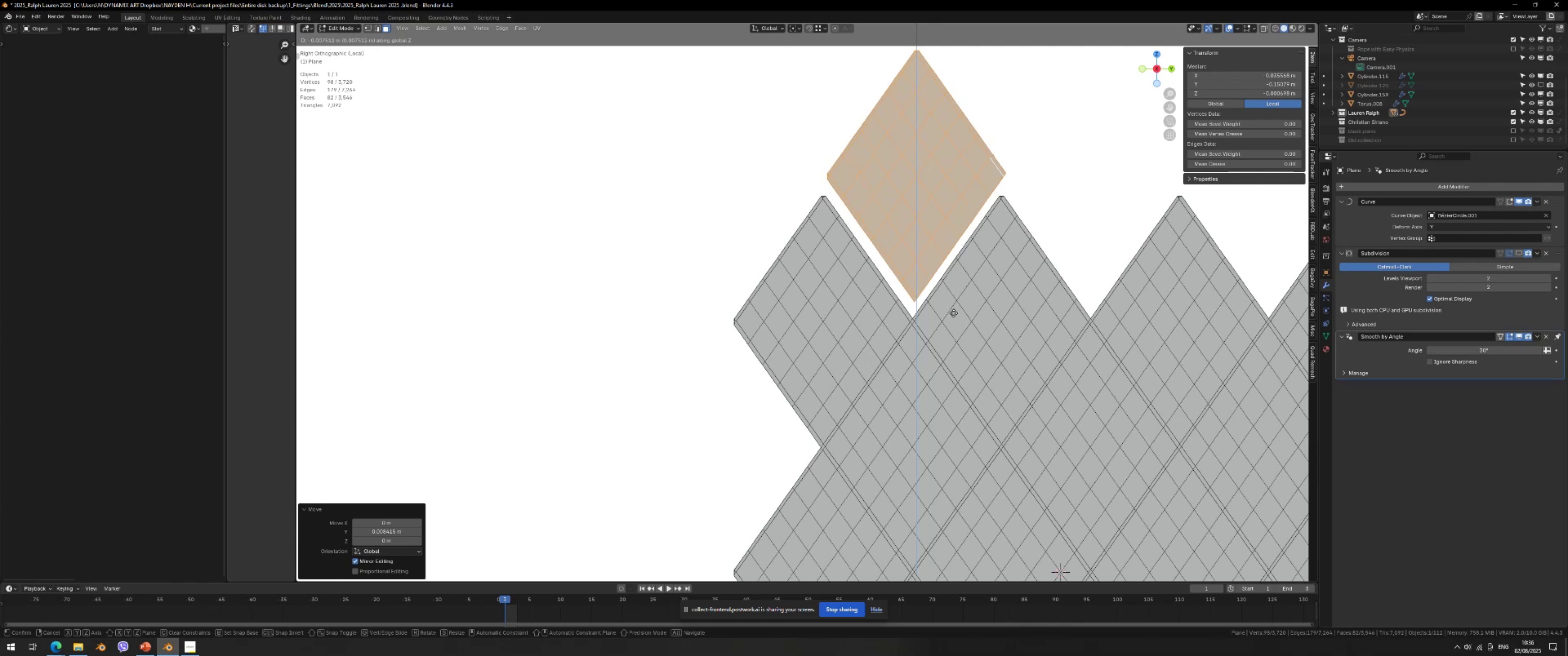 
left_click([954, 313])
 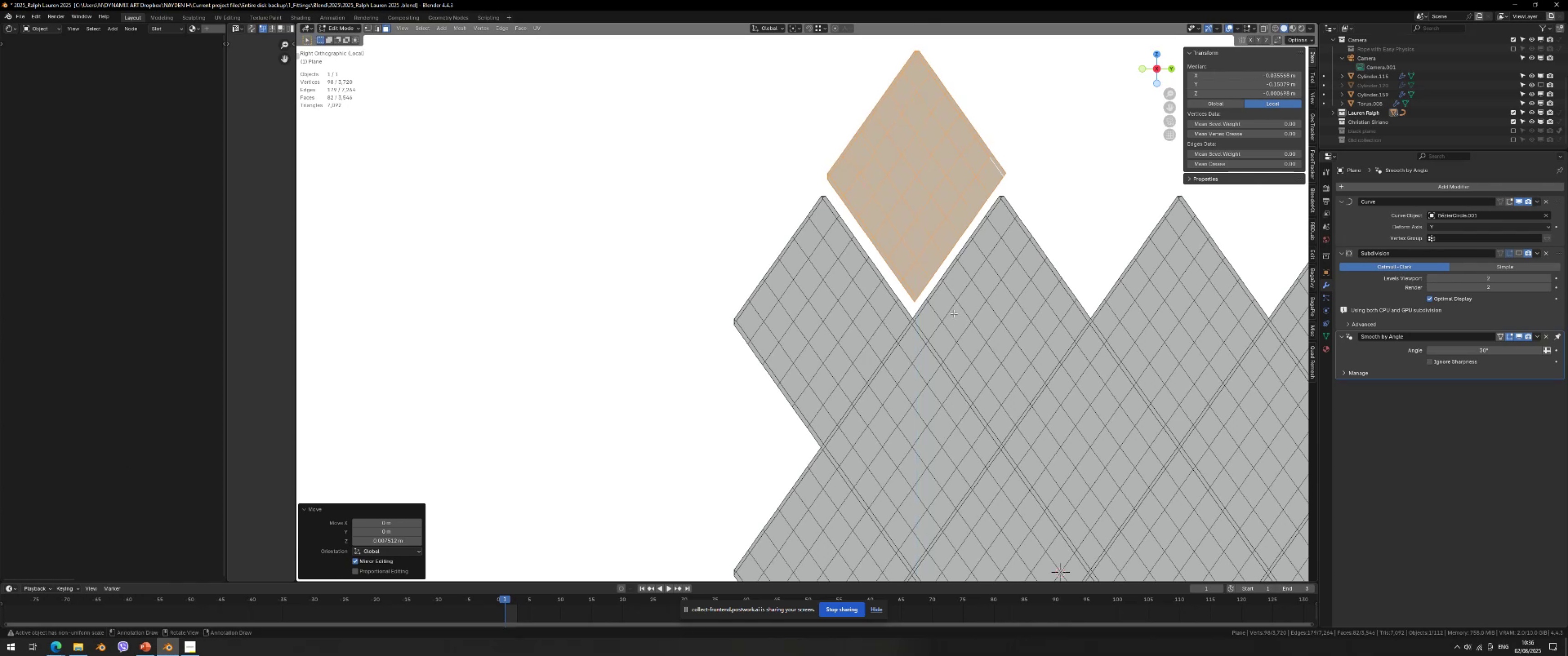 
scroll: coordinate [957, 323], scroll_direction: up, amount: 4.0
 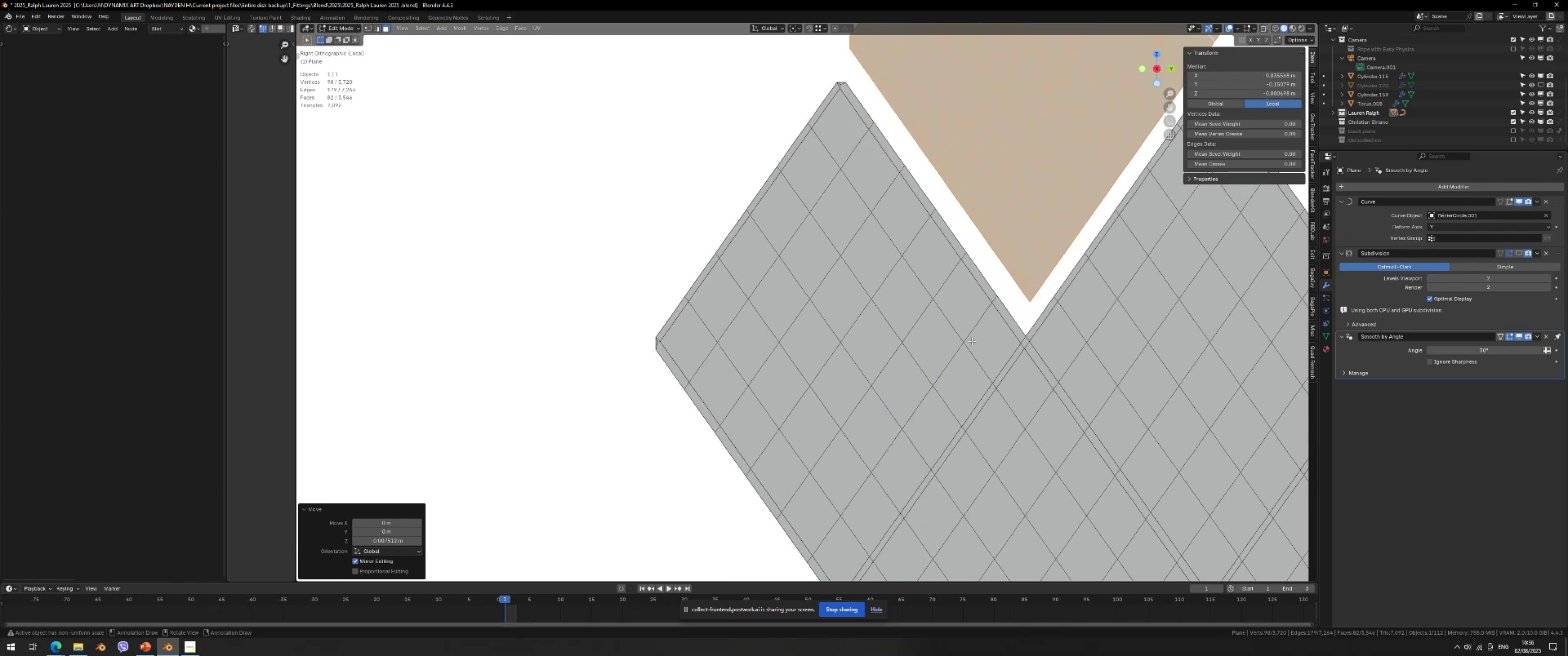 
type(gb)
 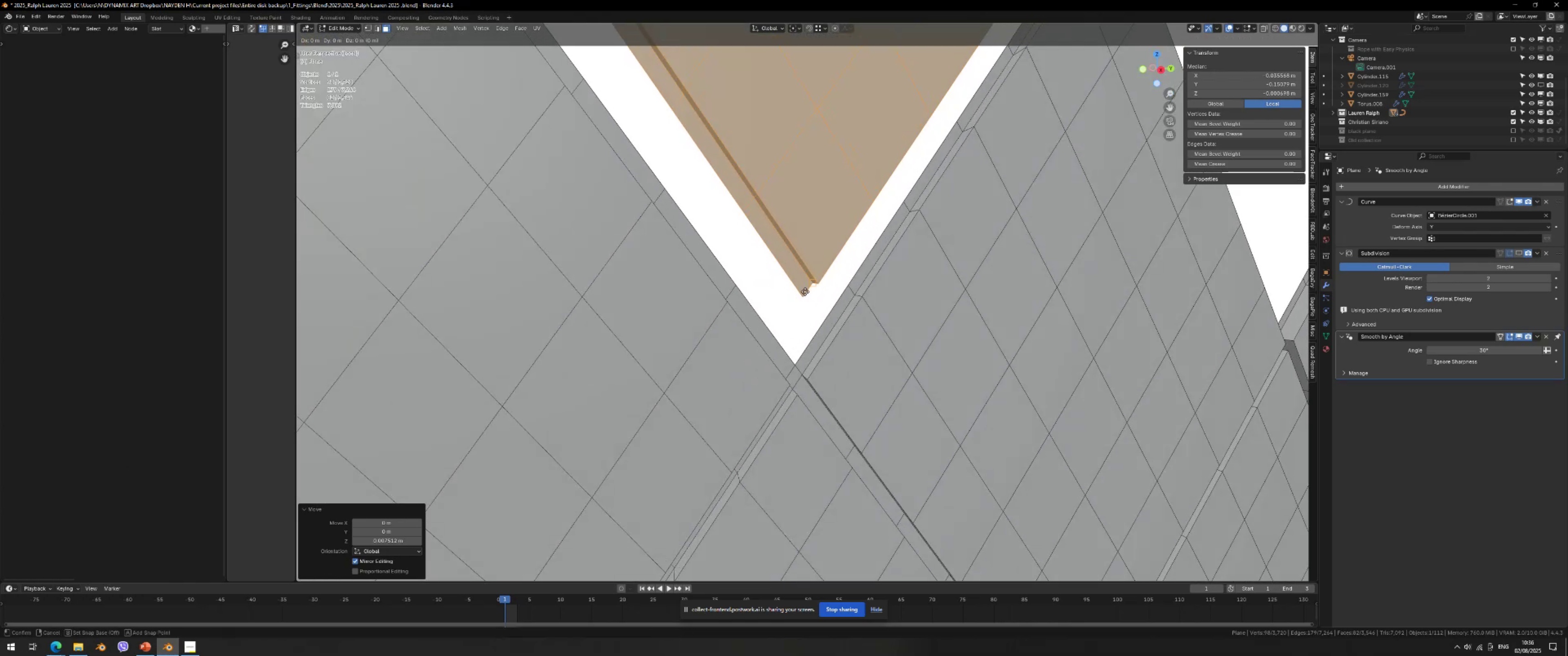 
scroll: coordinate [812, 346], scroll_direction: up, amount: 1.0
 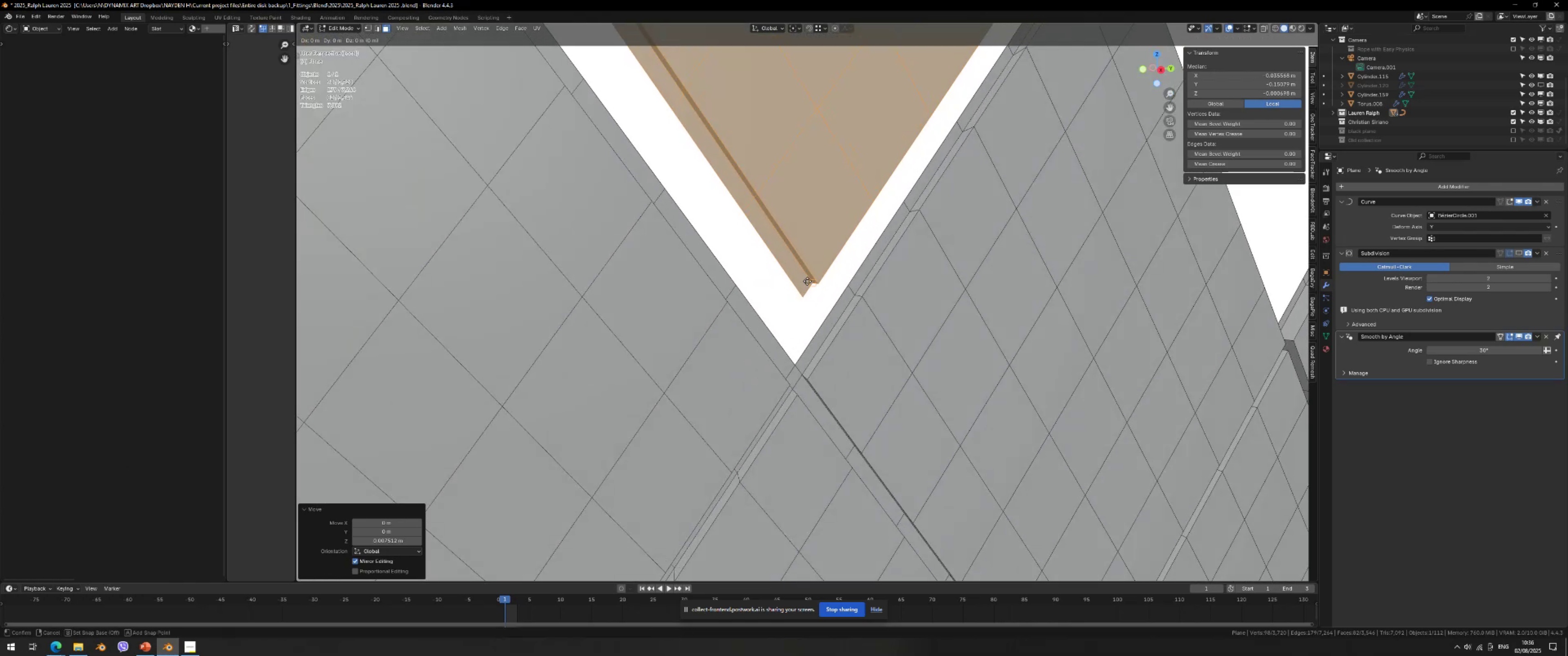 
left_click([805, 295])
 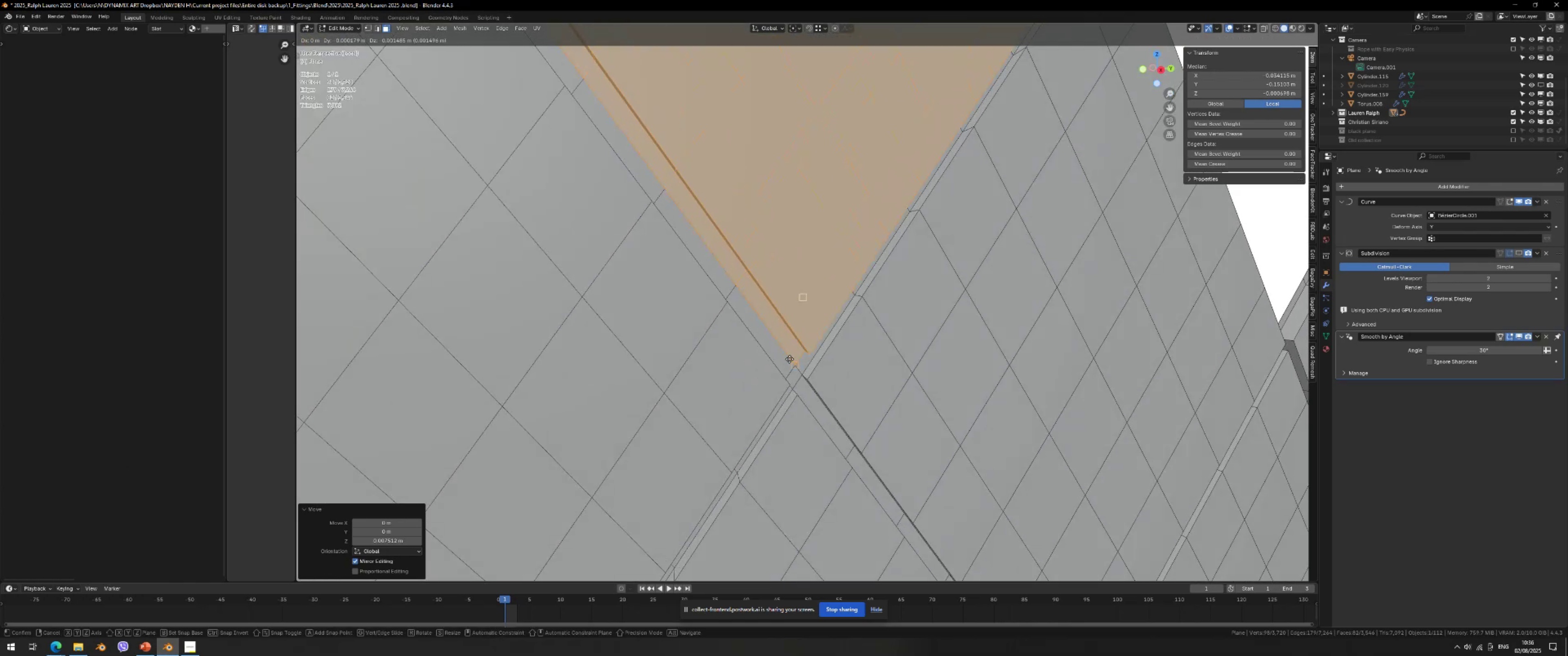 
left_click([789, 359])
 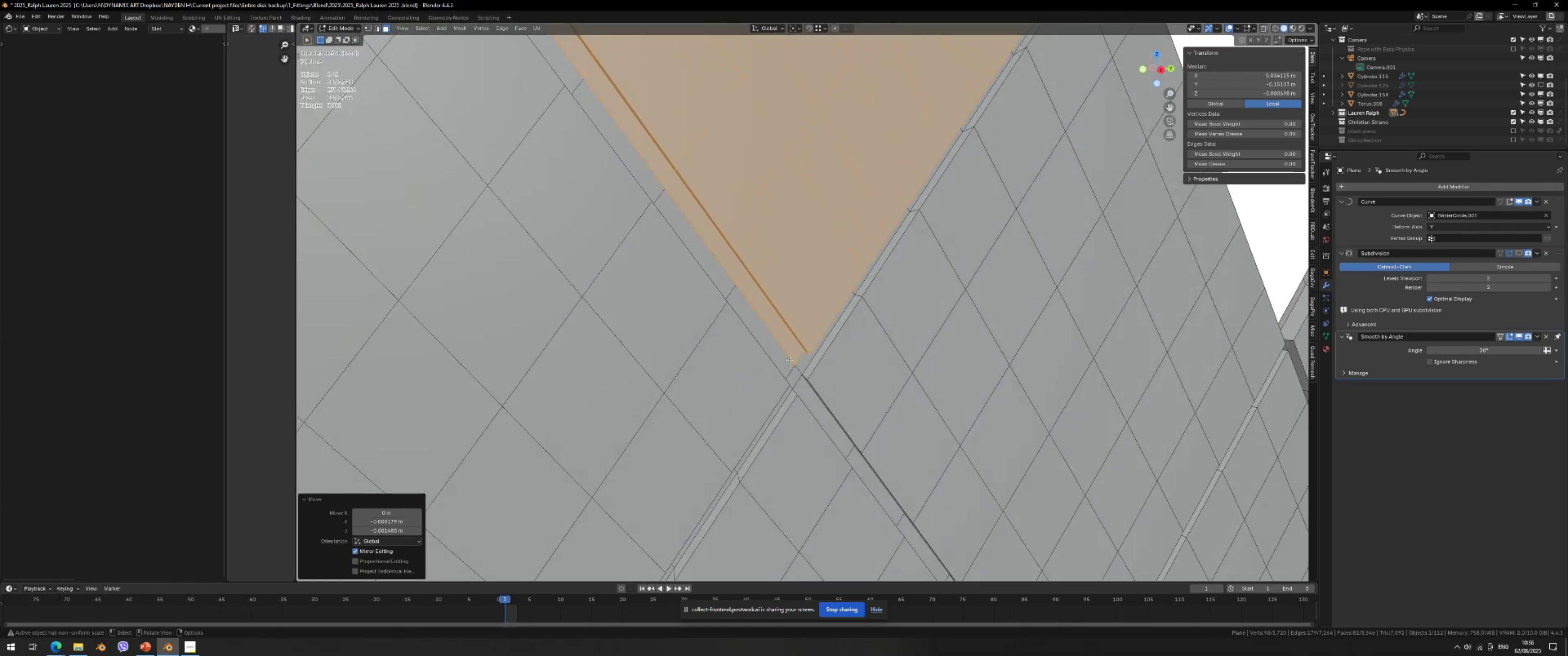 
scroll: coordinate [776, 355], scroll_direction: down, amount: 5.0
 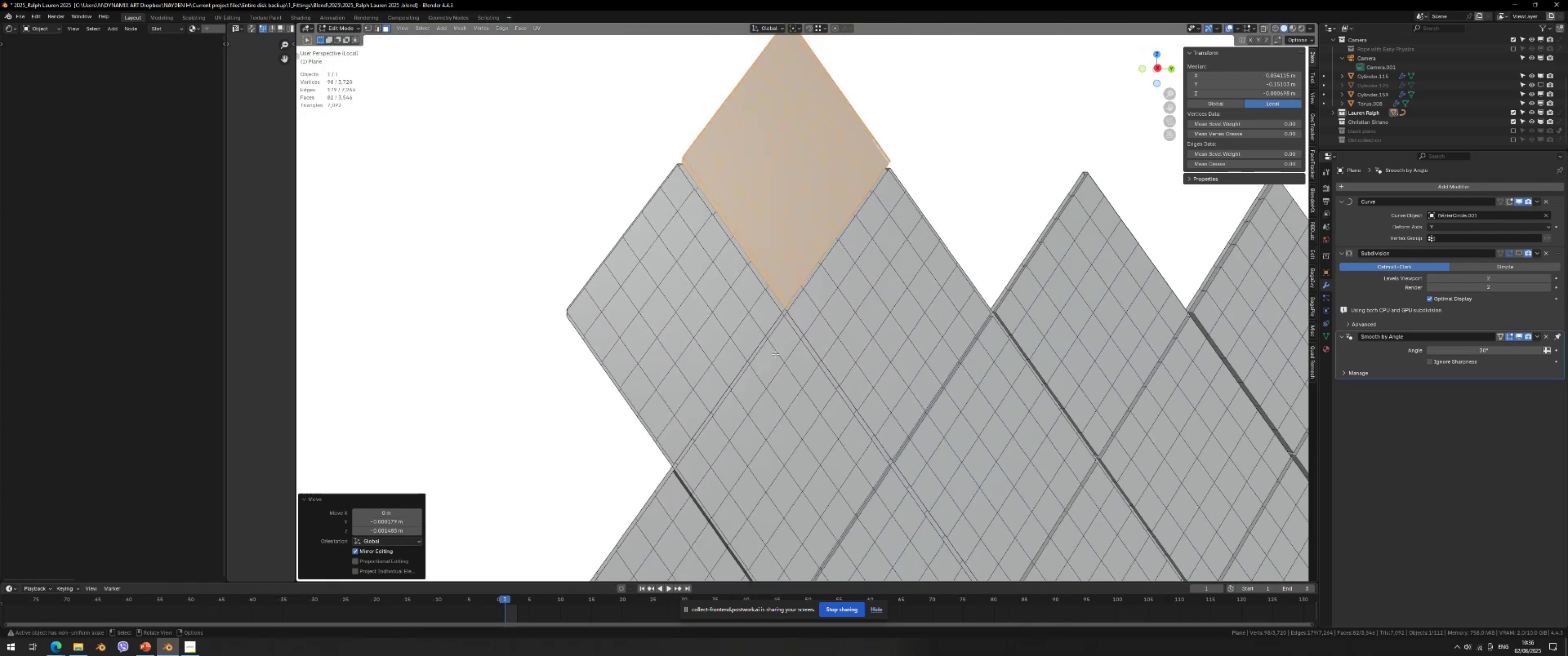 
hold_key(key=ShiftLeft, duration=0.33)
 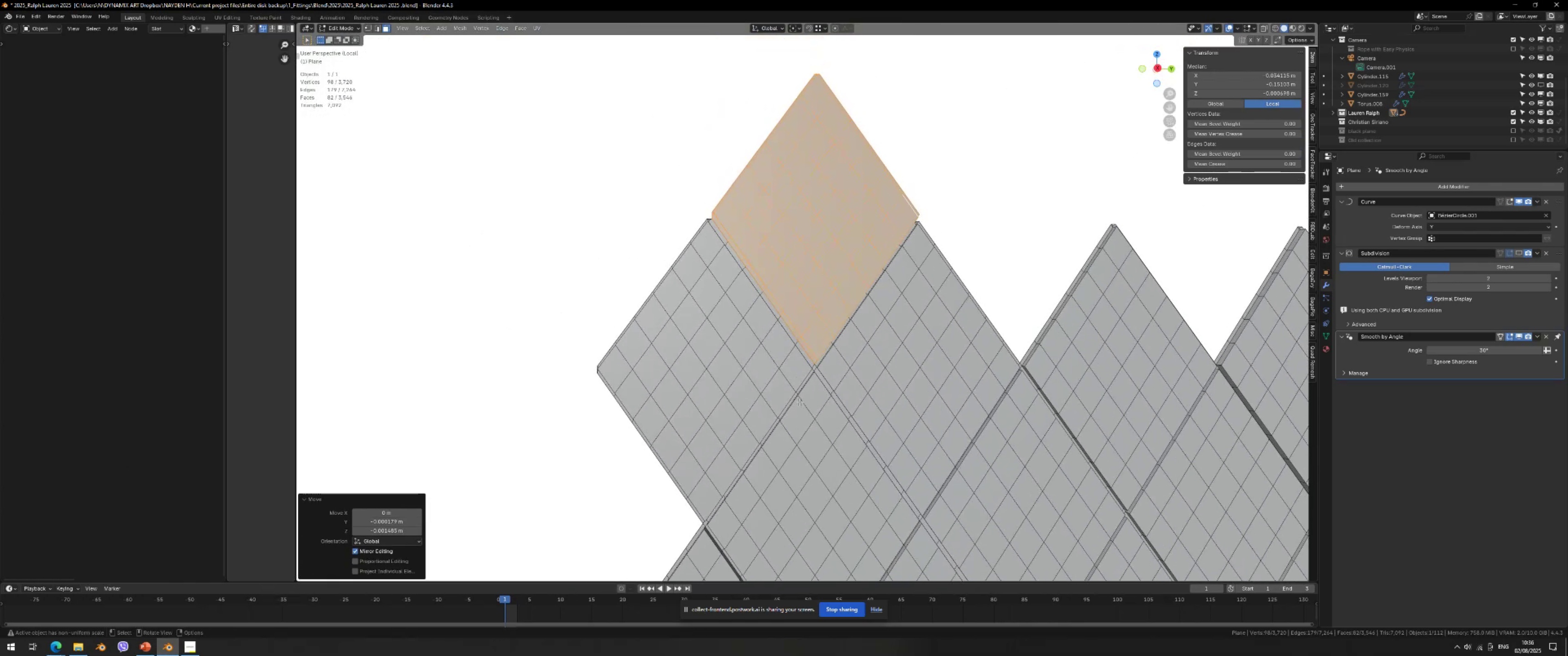 
scroll: coordinate [799, 402], scroll_direction: up, amount: 3.0
 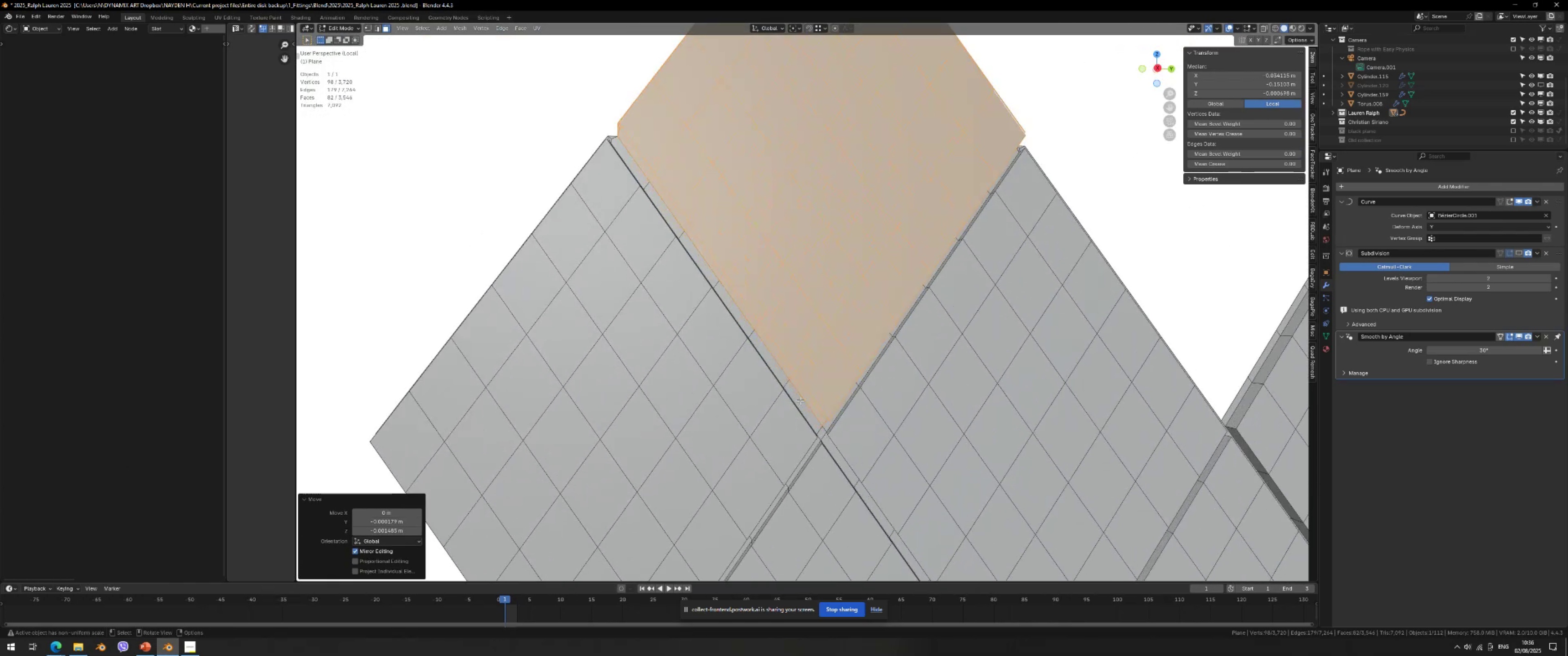 
type(gz)
 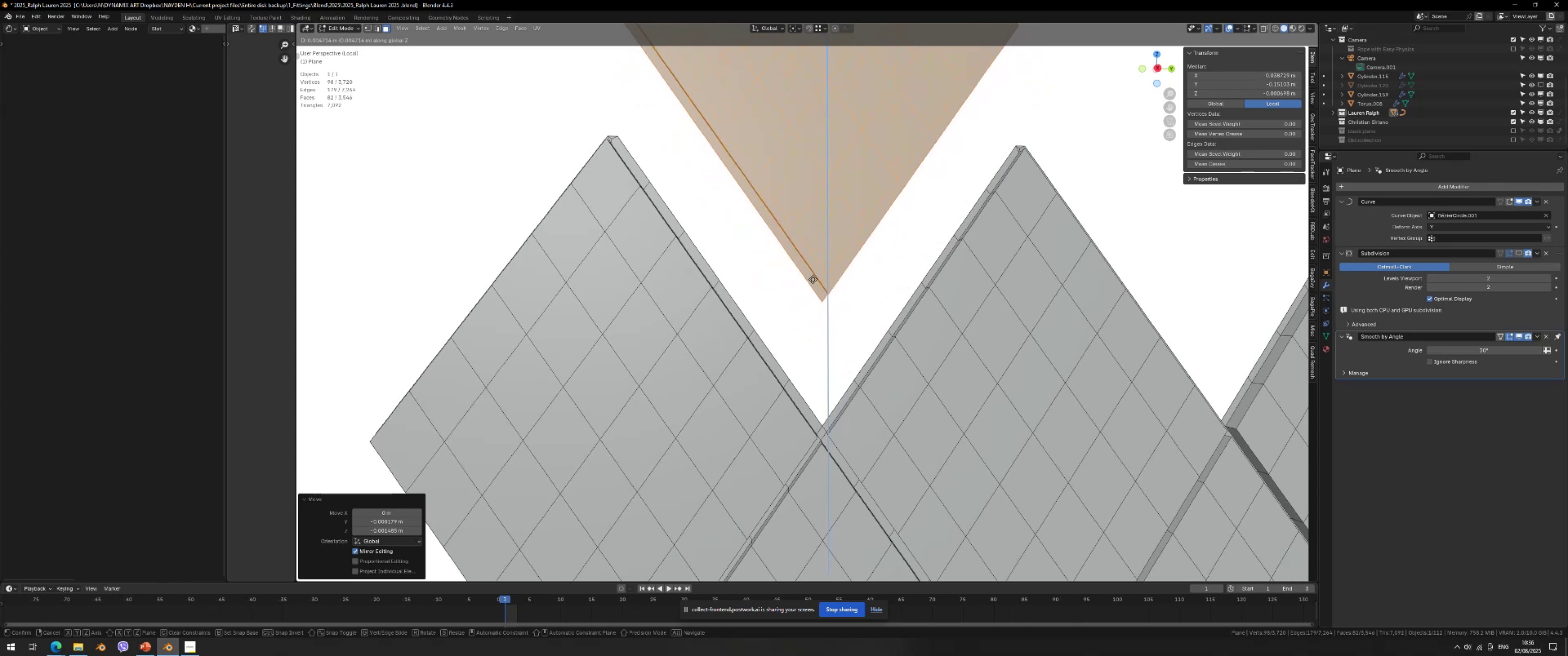 
left_click([813, 279])
 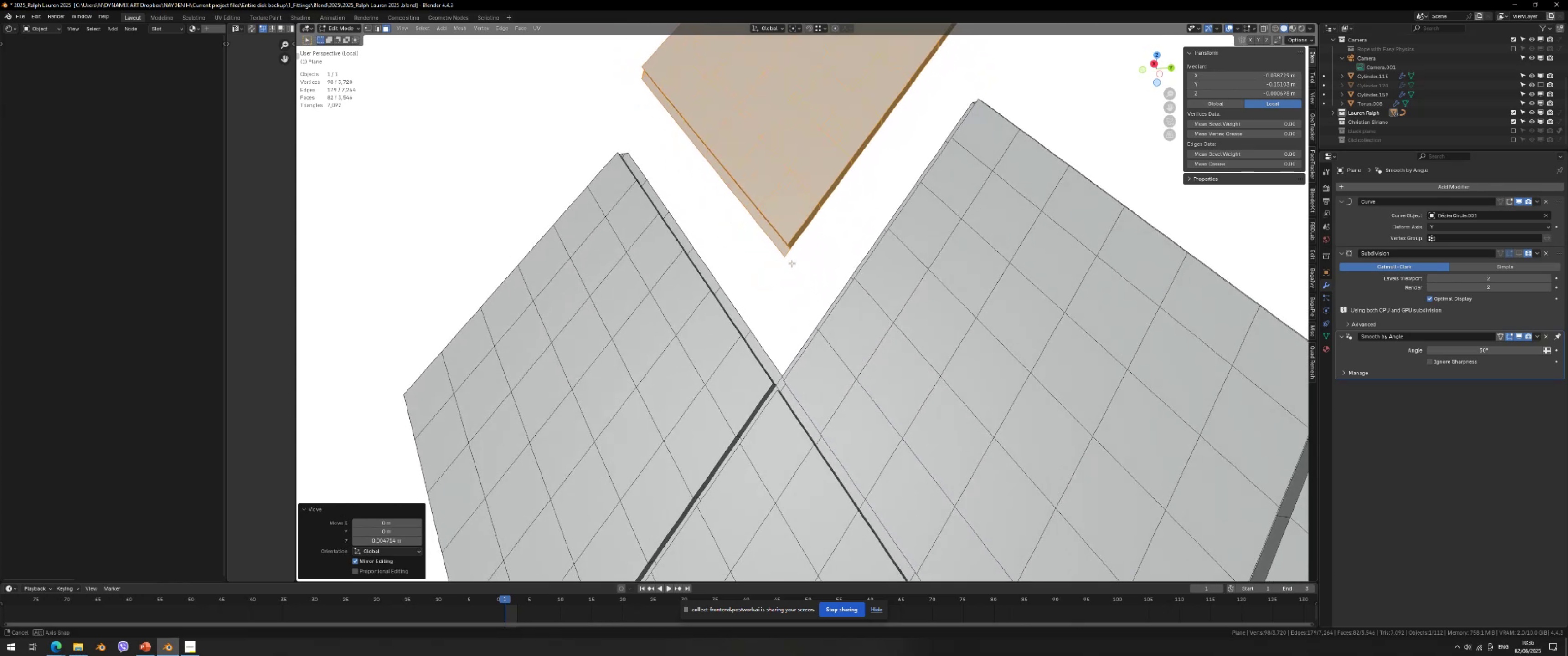 
key(Shift+ShiftLeft)
 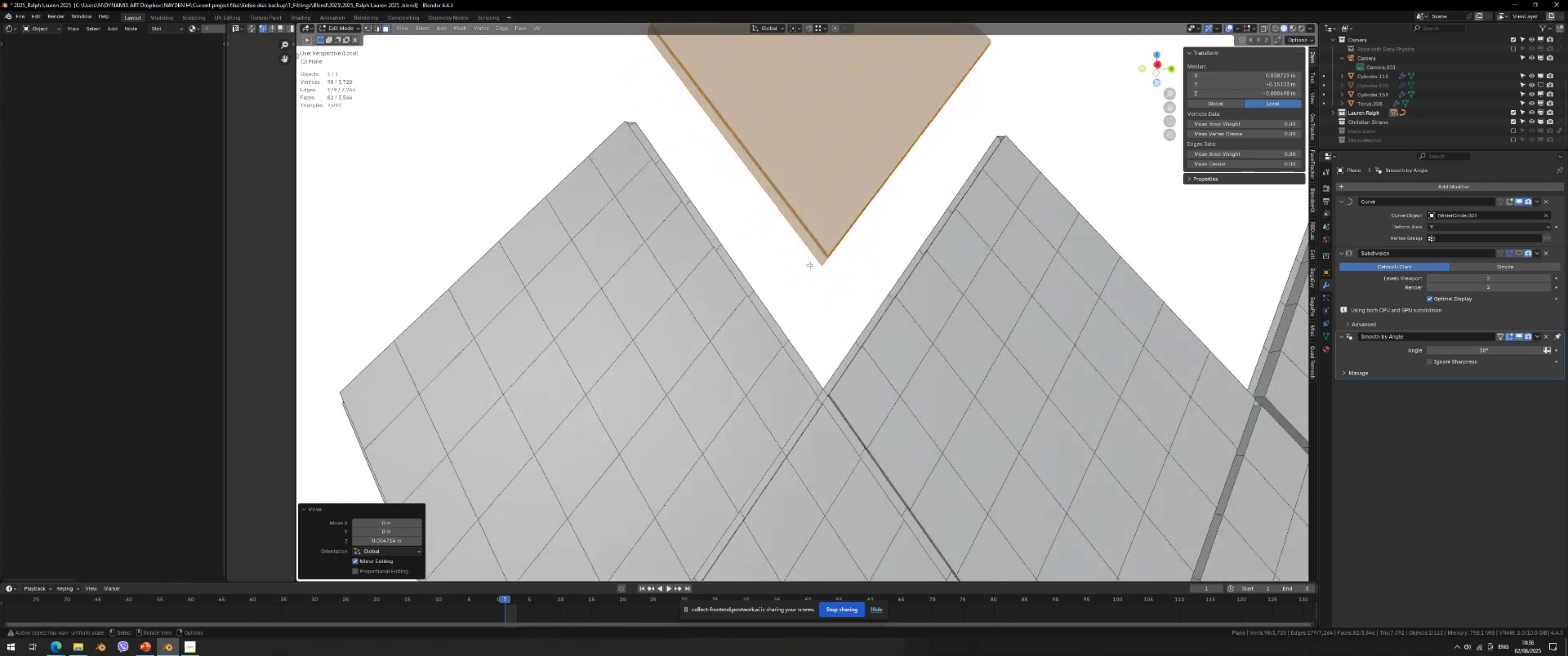 
key(3)
 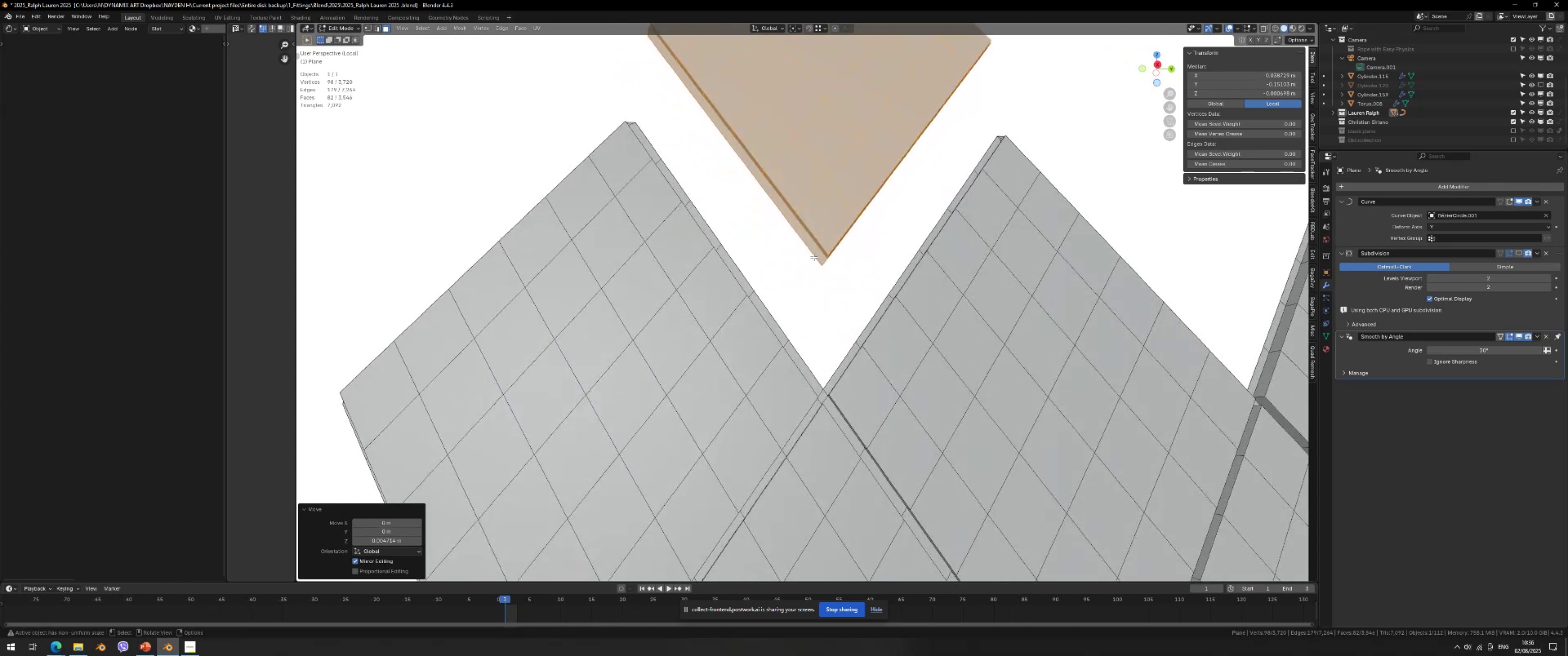 
left_click([814, 257])
 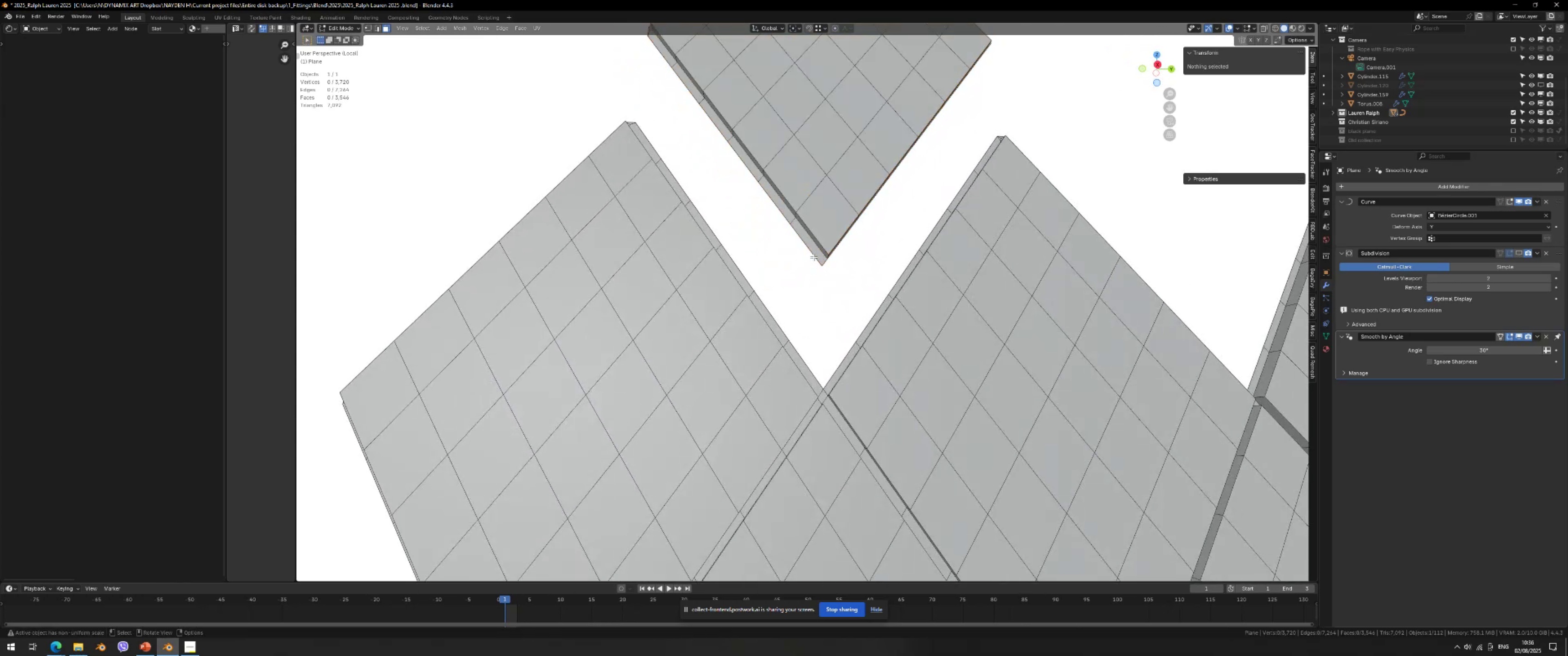 
hold_key(key=ShiftLeft, duration=0.34)
 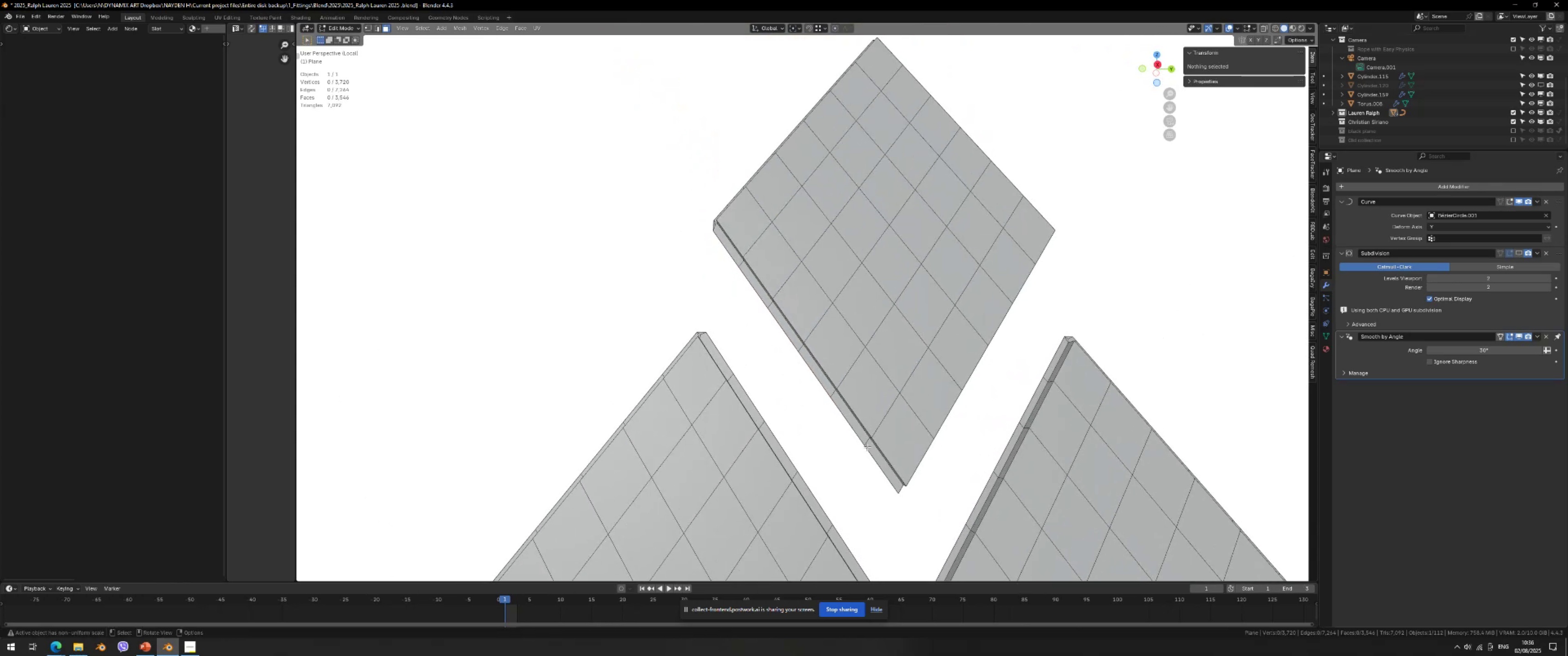 
key(3)
 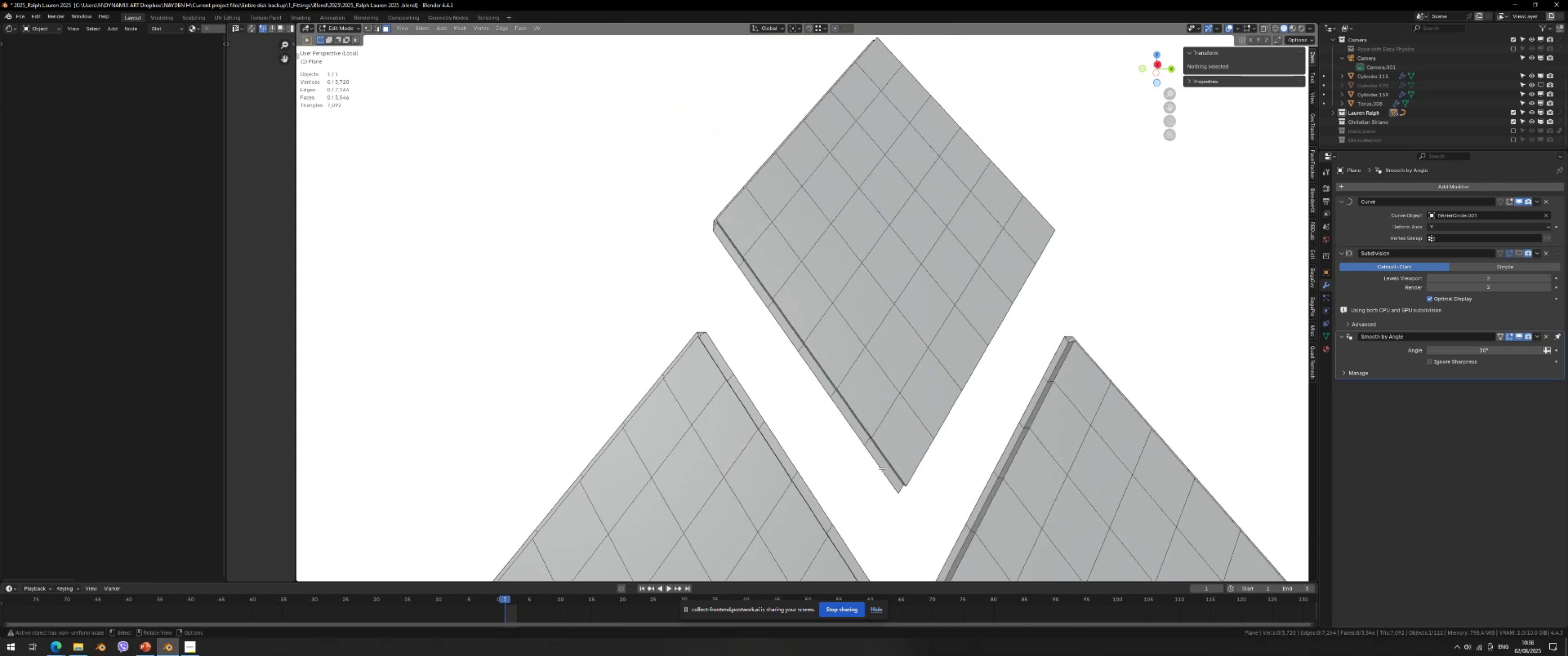 
left_click([882, 468])
 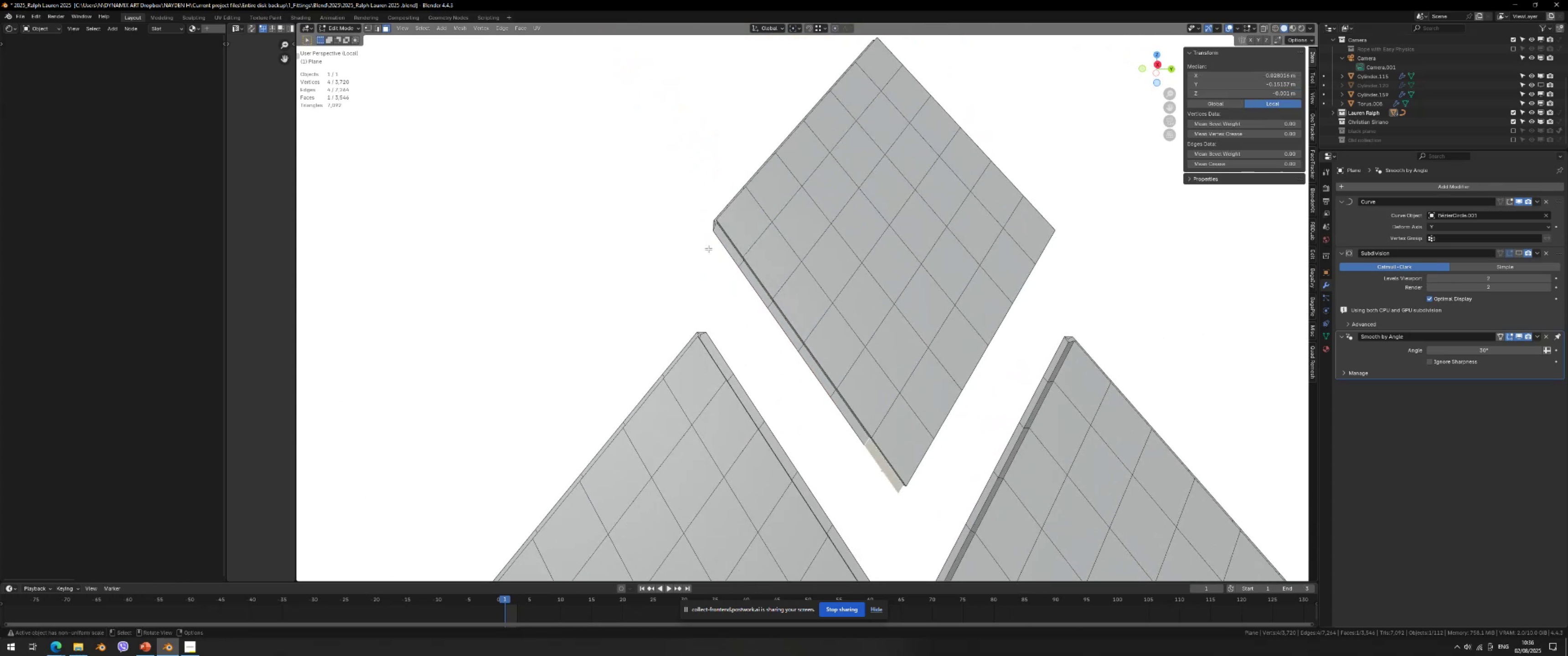 
hold_key(key=ControlLeft, duration=0.81)
 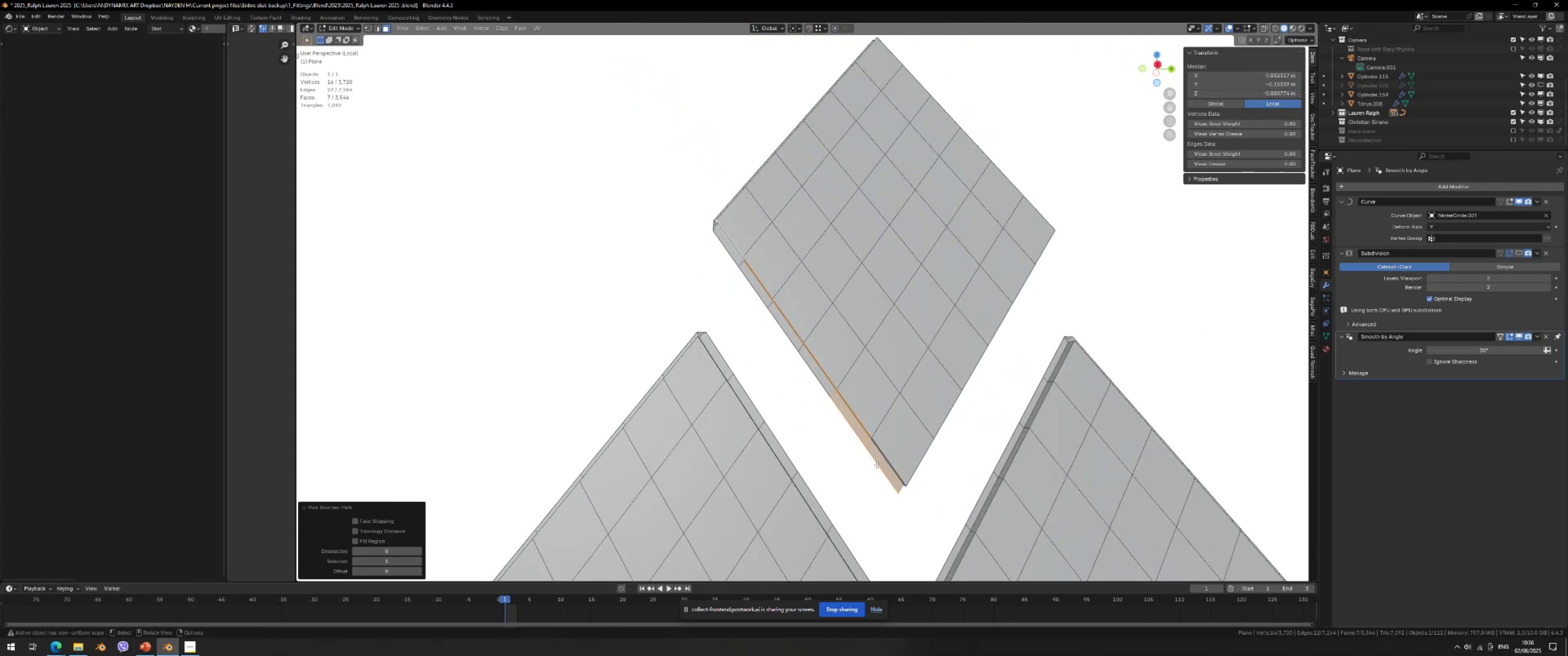 
left_click([879, 462])
 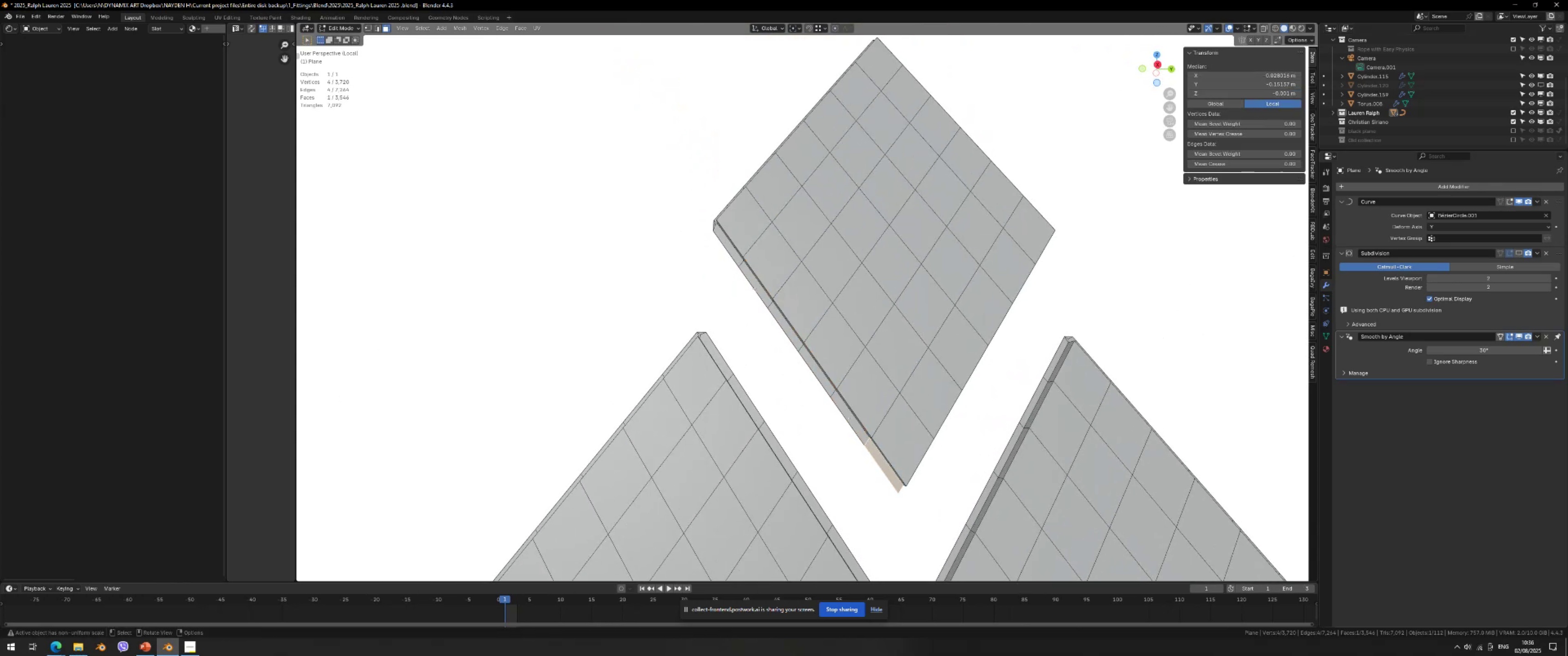 
hold_key(key=ControlLeft, duration=0.78)
left_click([730, 250])
 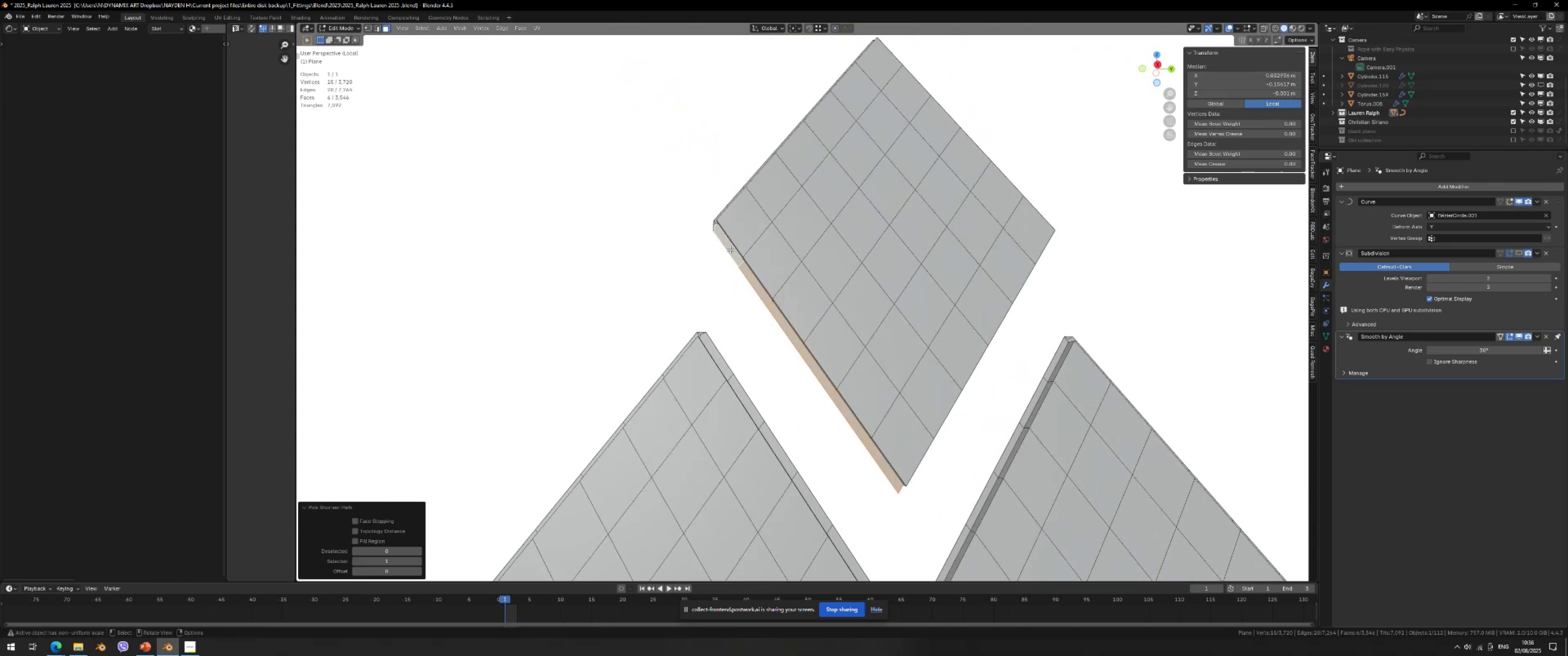 
key(Delete)
 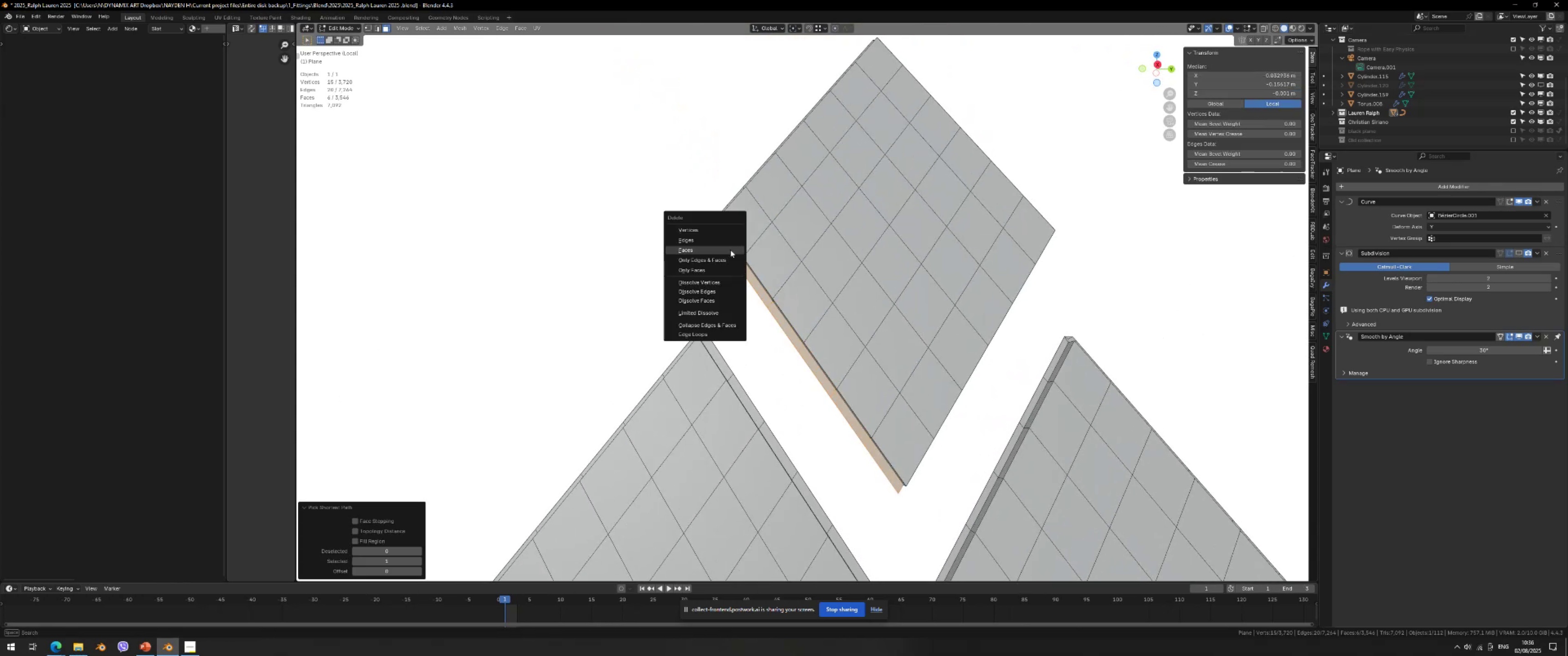 
left_click([730, 250])
 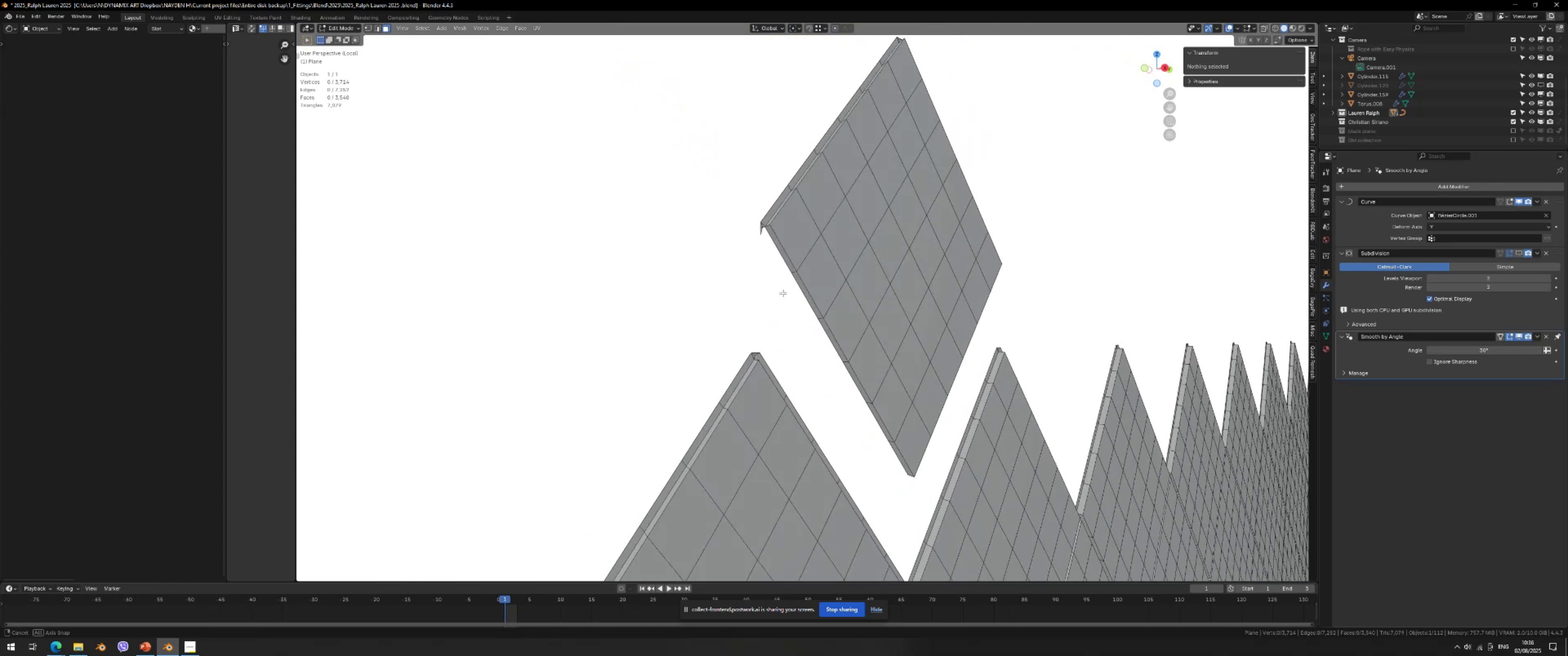 
scroll: coordinate [755, 262], scroll_direction: up, amount: 3.0
 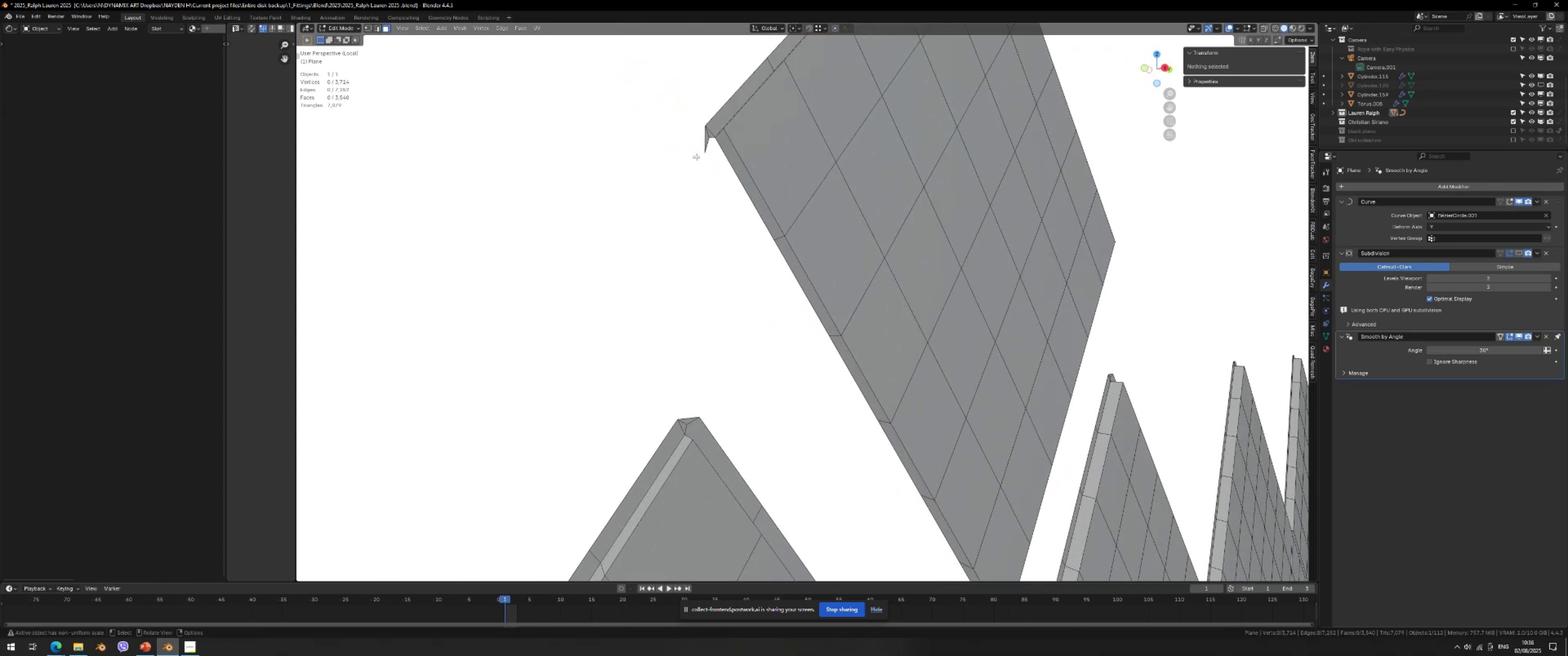 
hold_key(key=ShiftLeft, duration=0.33)
 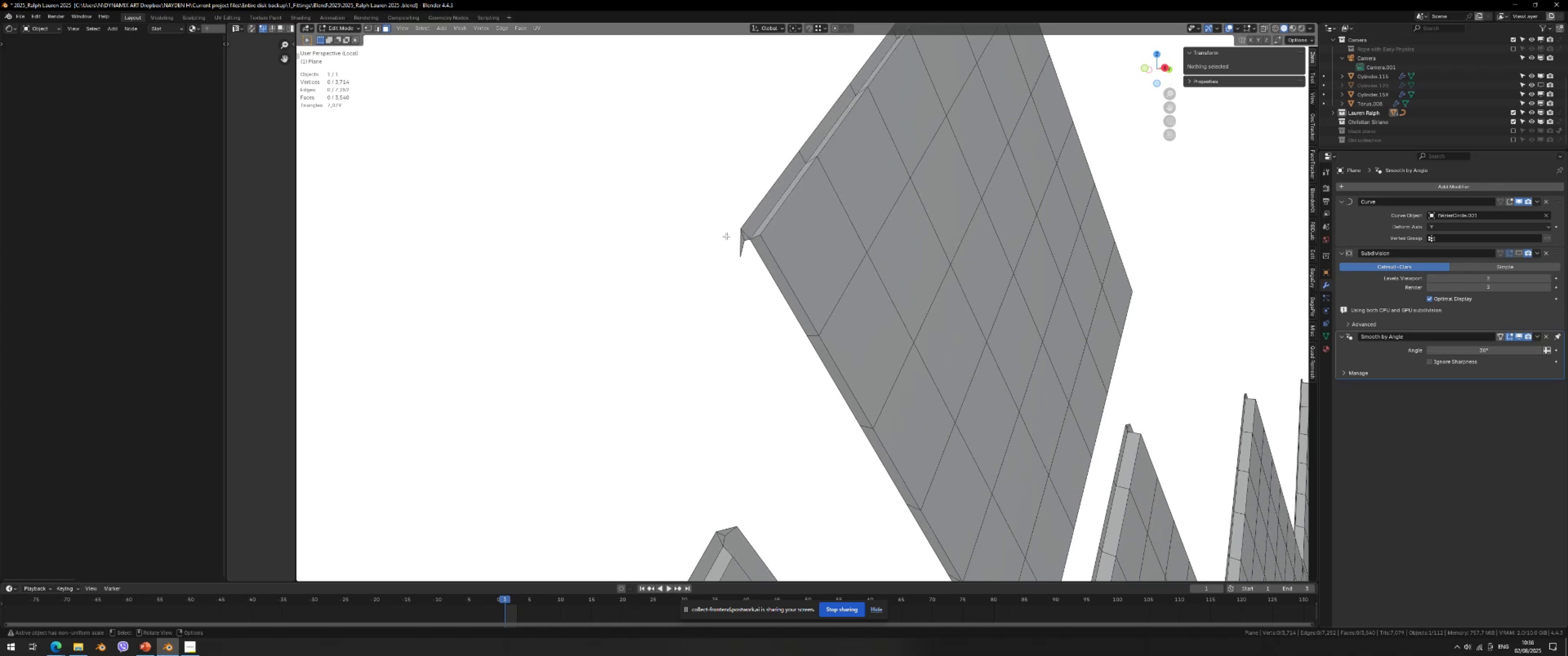 
scroll: coordinate [727, 244], scroll_direction: up, amount: 1.0
 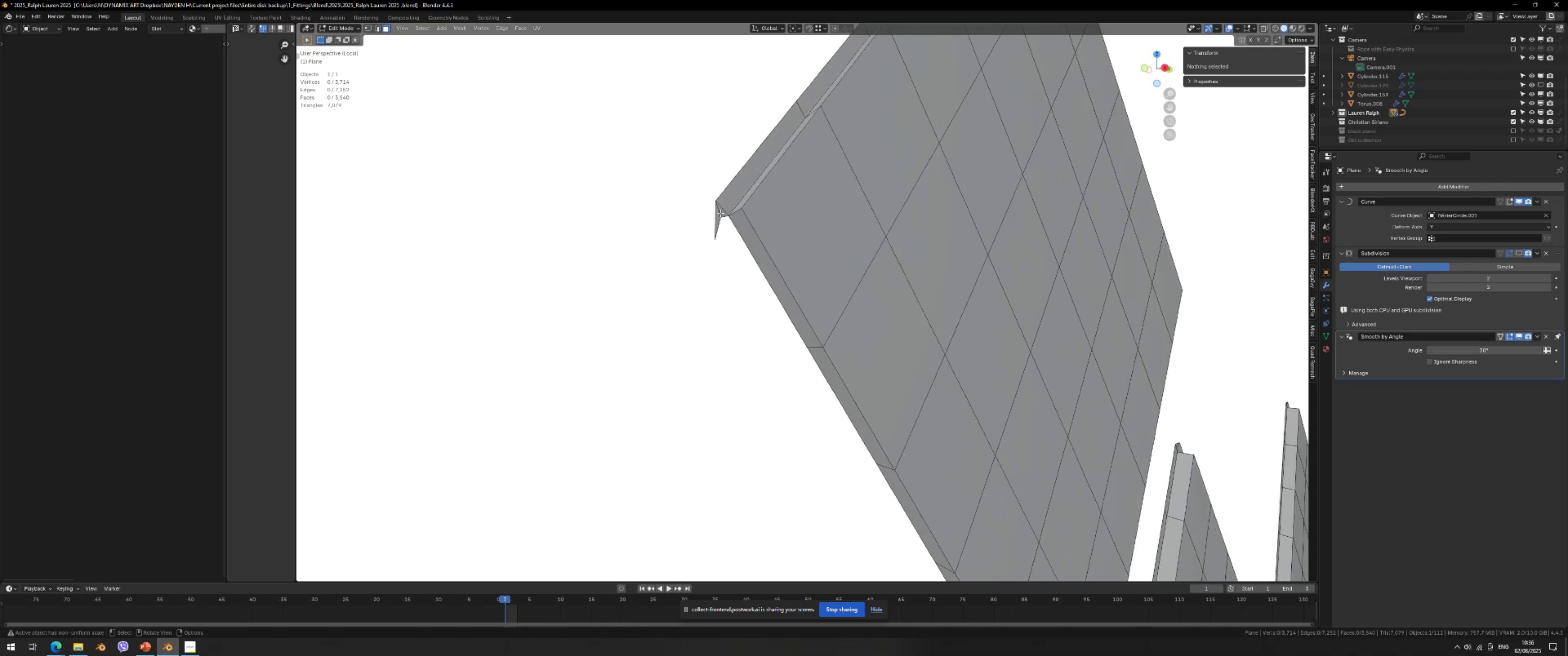 
left_click_drag(start_coordinate=[722, 213], to_coordinate=[712, 230])
 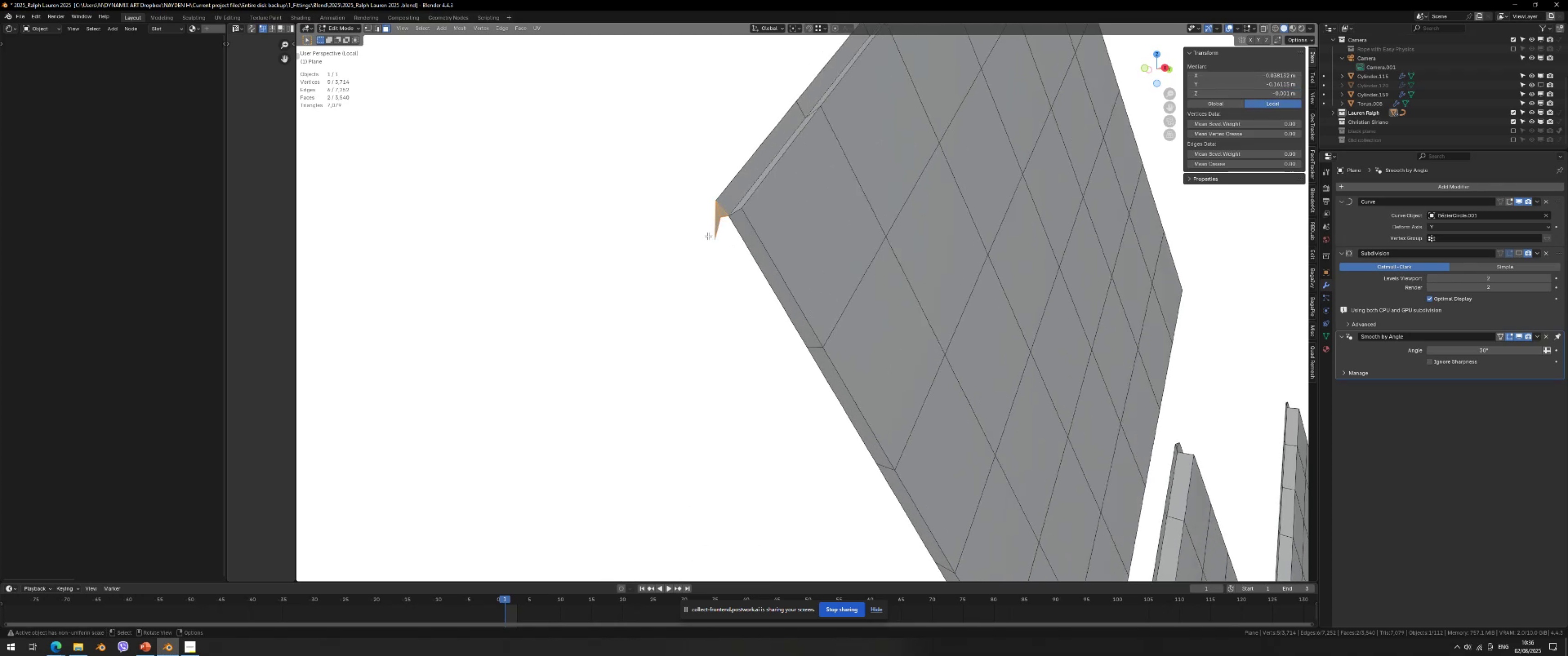 
key(Delete)
 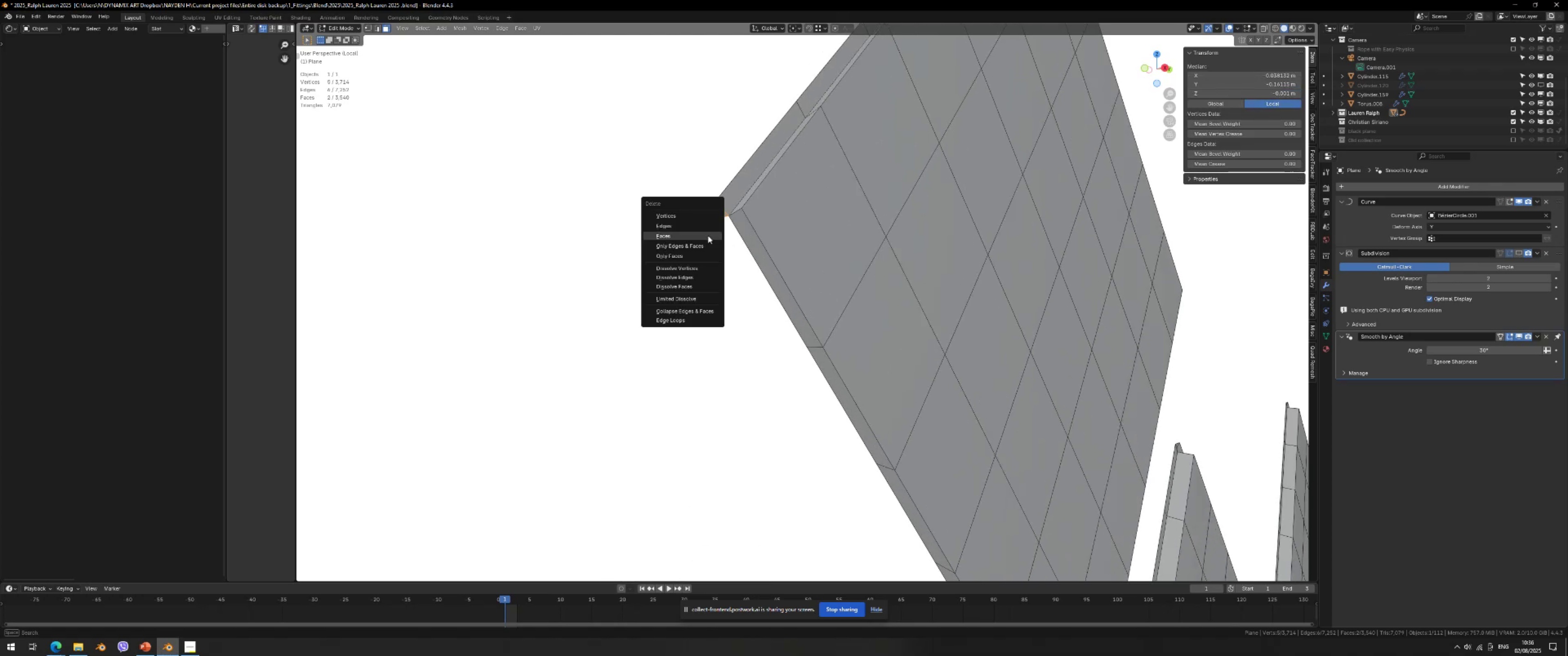 
left_click([708, 236])
 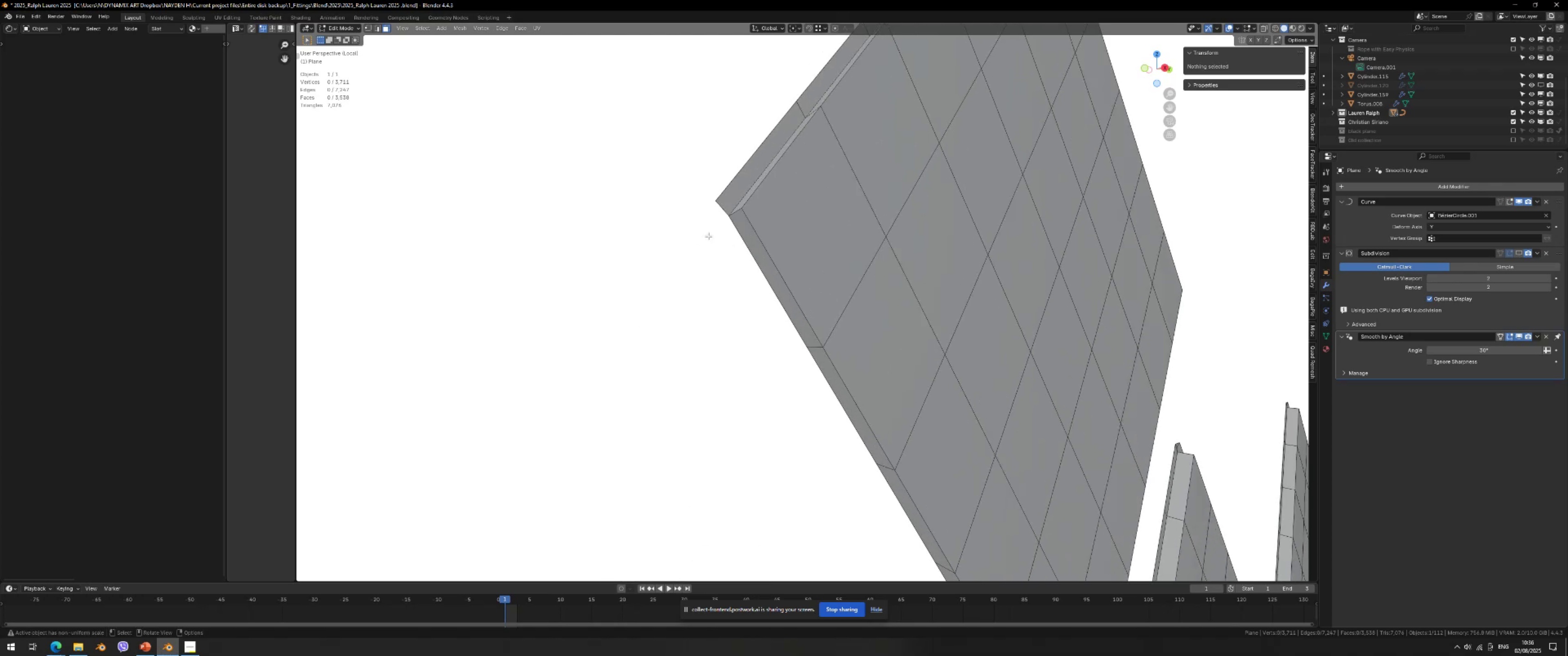 
scroll: coordinate [717, 249], scroll_direction: down, amount: 3.0
 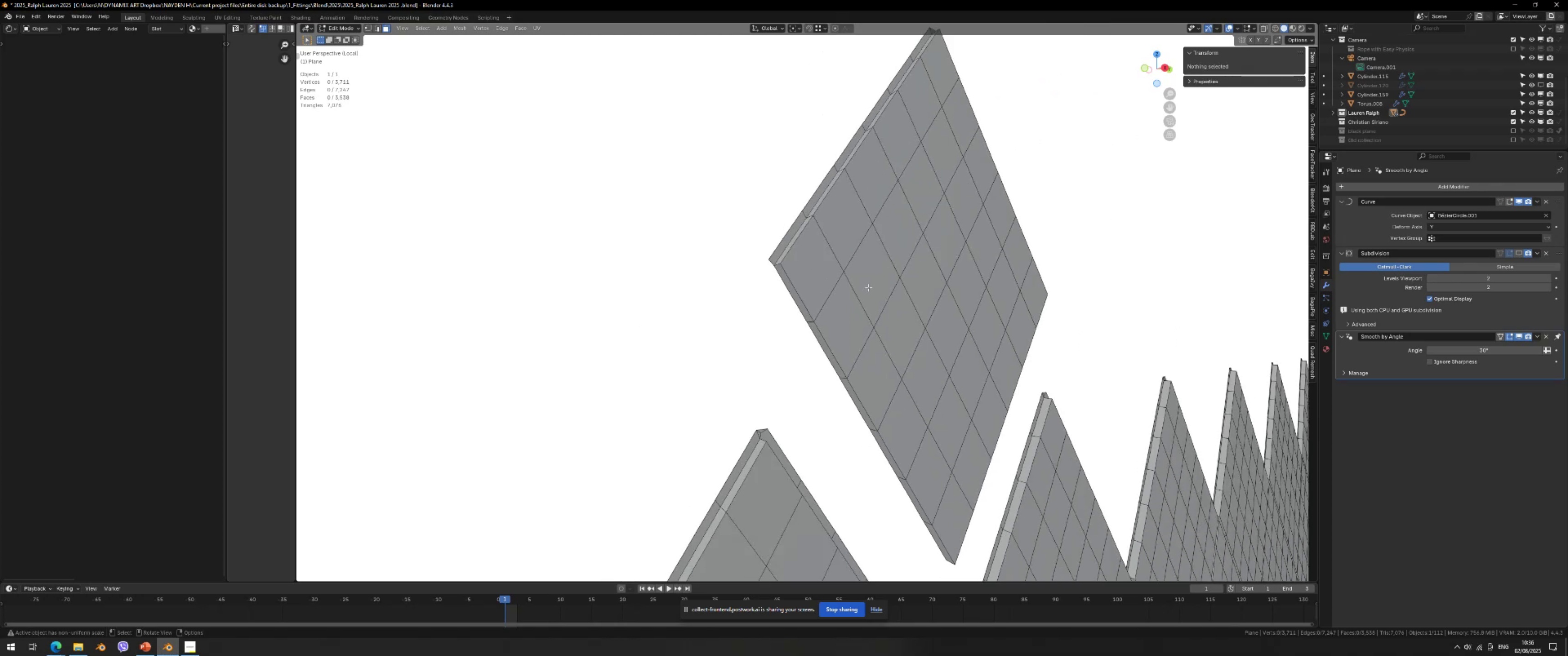 
left_click_drag(start_coordinate=[889, 289], to_coordinate=[859, 315])
 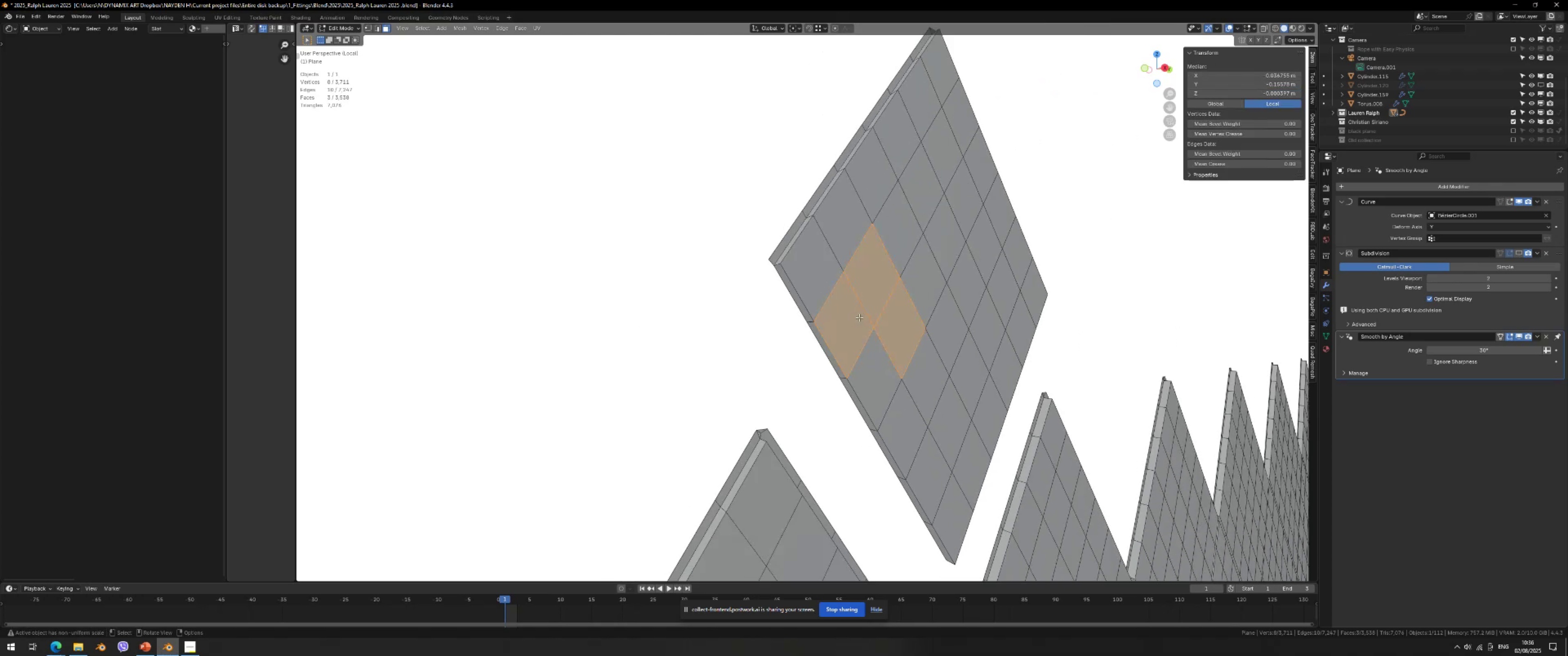 
key(Control+L)
 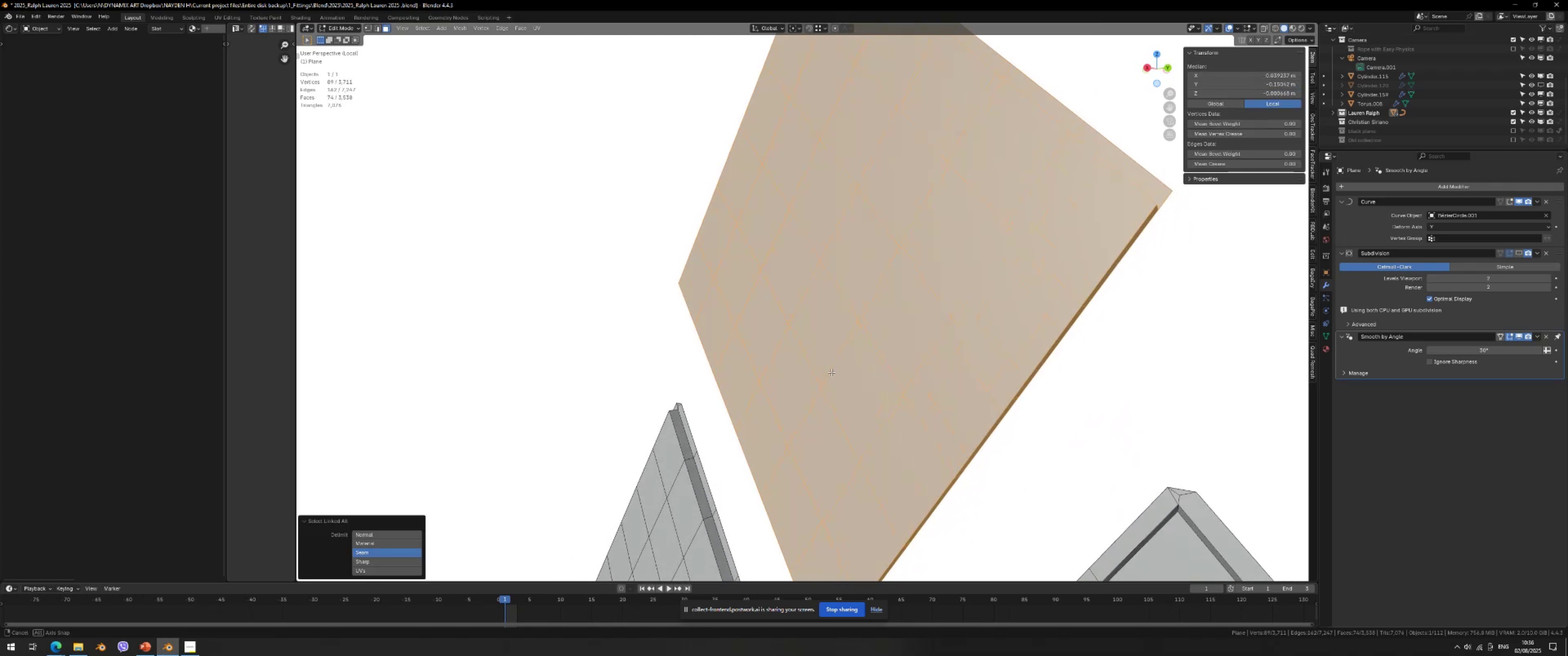 
scroll: coordinate [831, 374], scroll_direction: down, amount: 1.0
 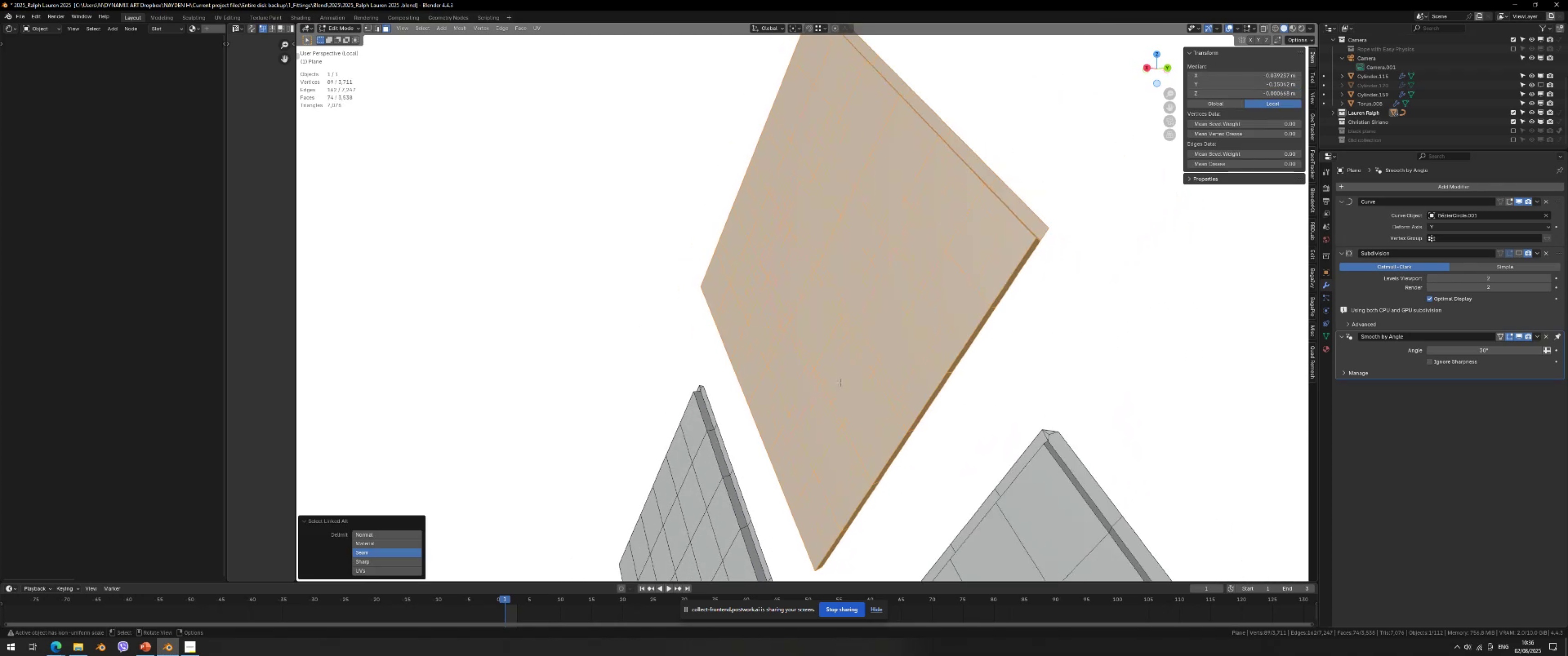 
type(gzbgb)
 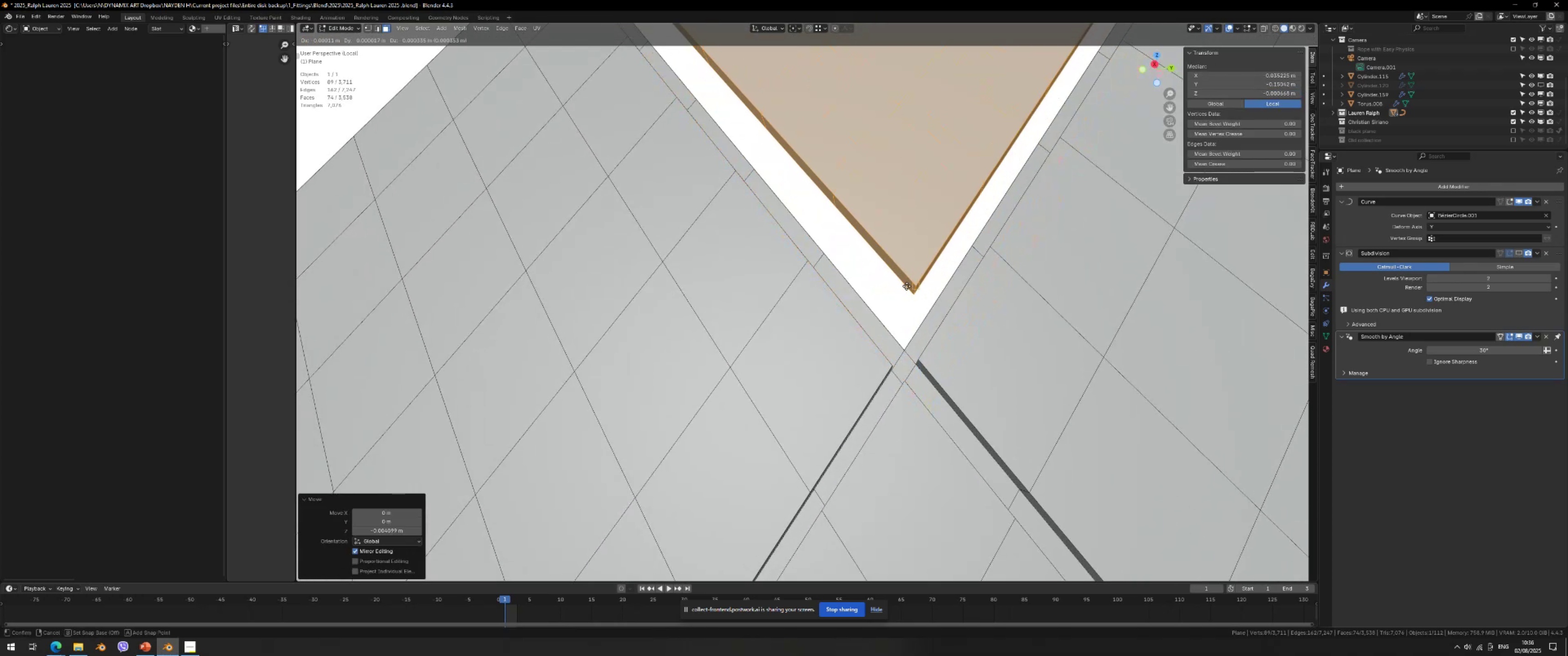 
scroll: coordinate [834, 286], scroll_direction: up, amount: 3.0
 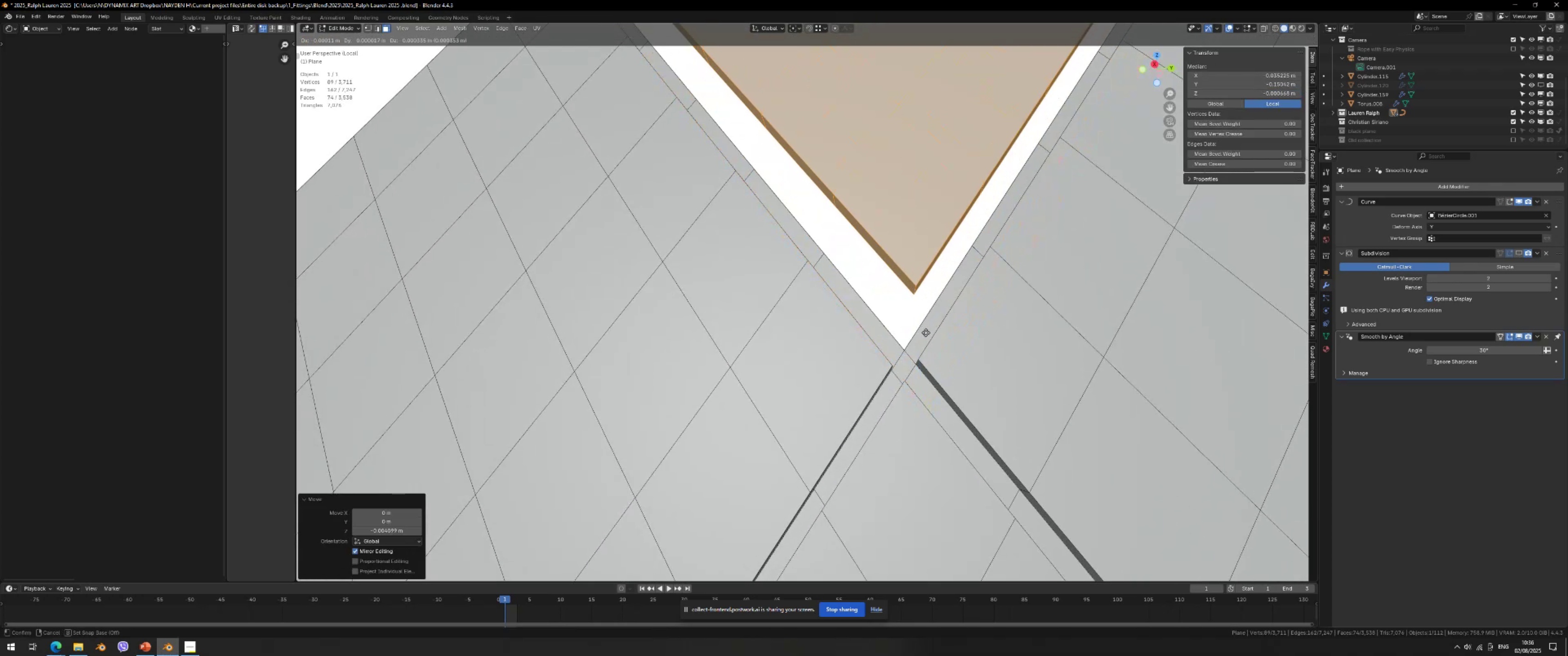 
left_click([902, 342])
 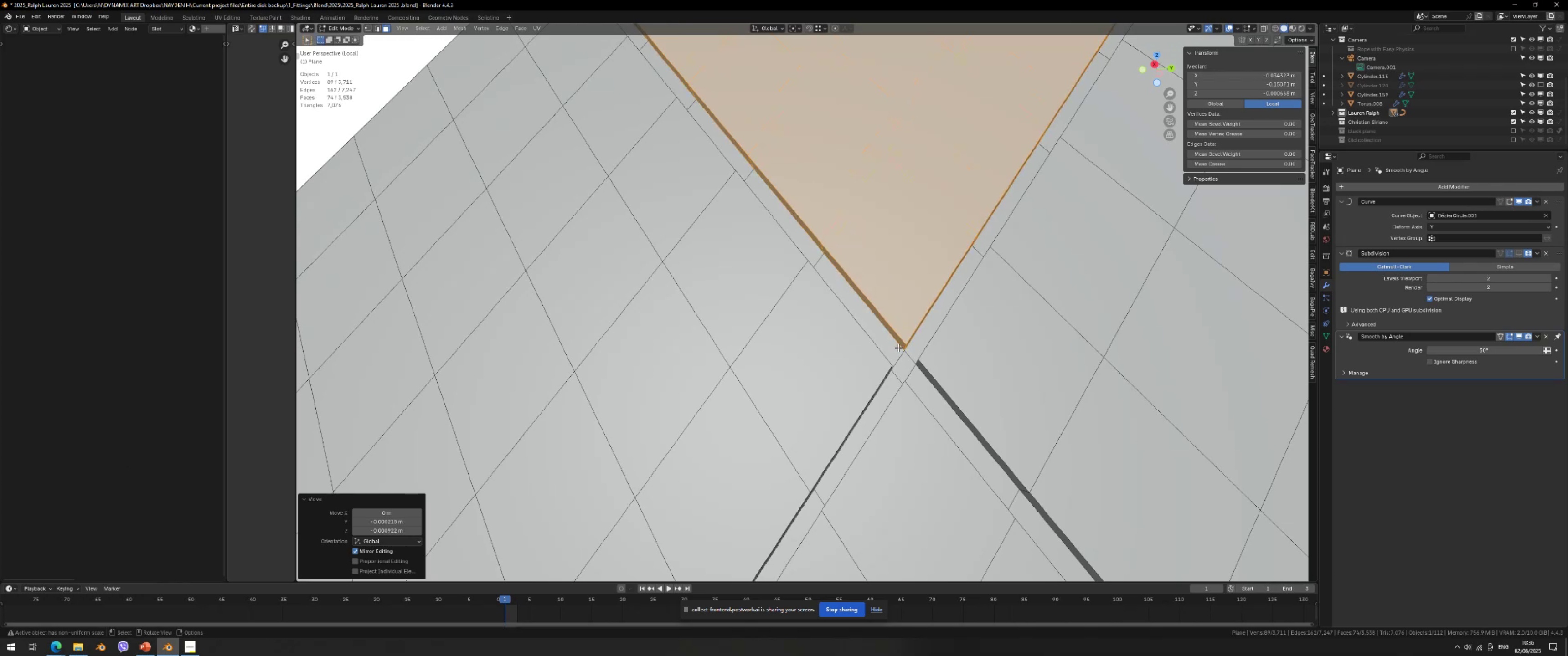 
scroll: coordinate [895, 353], scroll_direction: down, amount: 2.0
 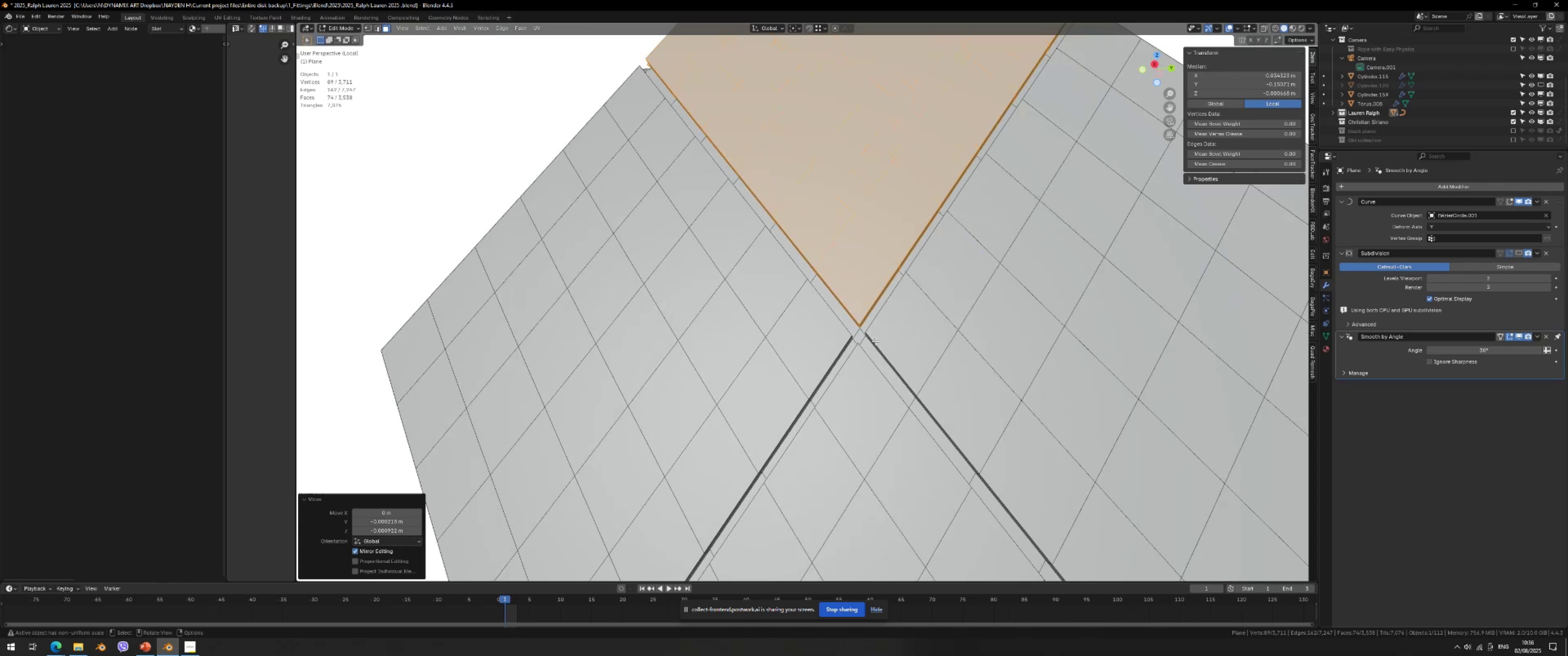 
key(Shift+ShiftLeft)
 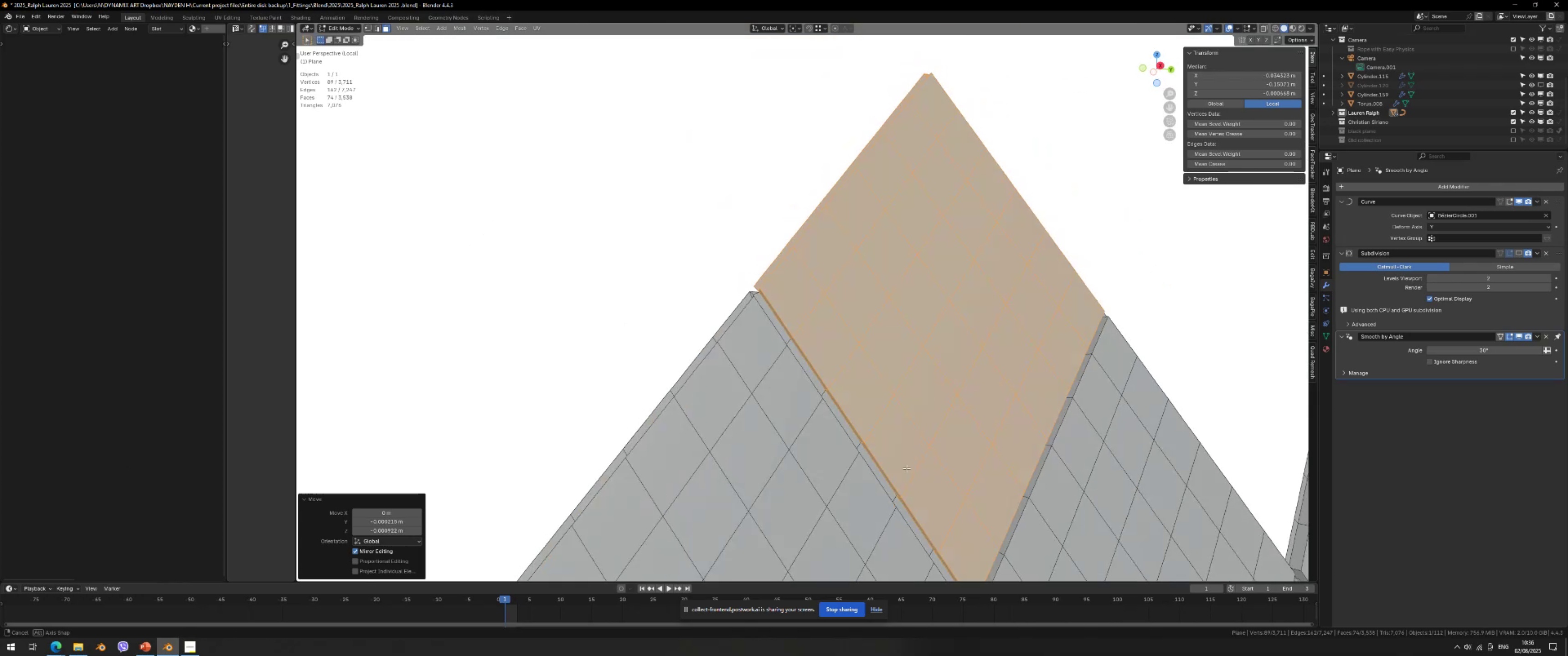 
scroll: coordinate [865, 435], scroll_direction: up, amount: 7.0
 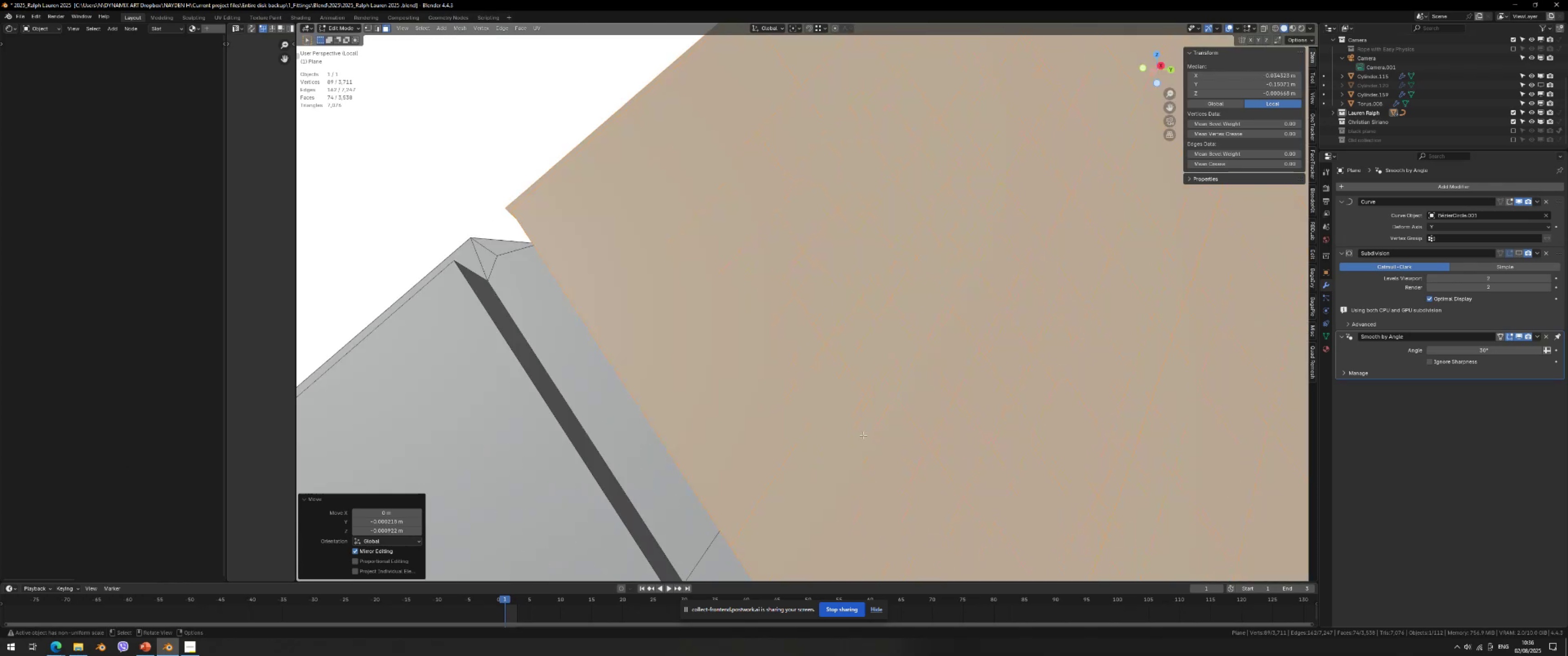 
hold_key(key=ShiftLeft, duration=0.38)
 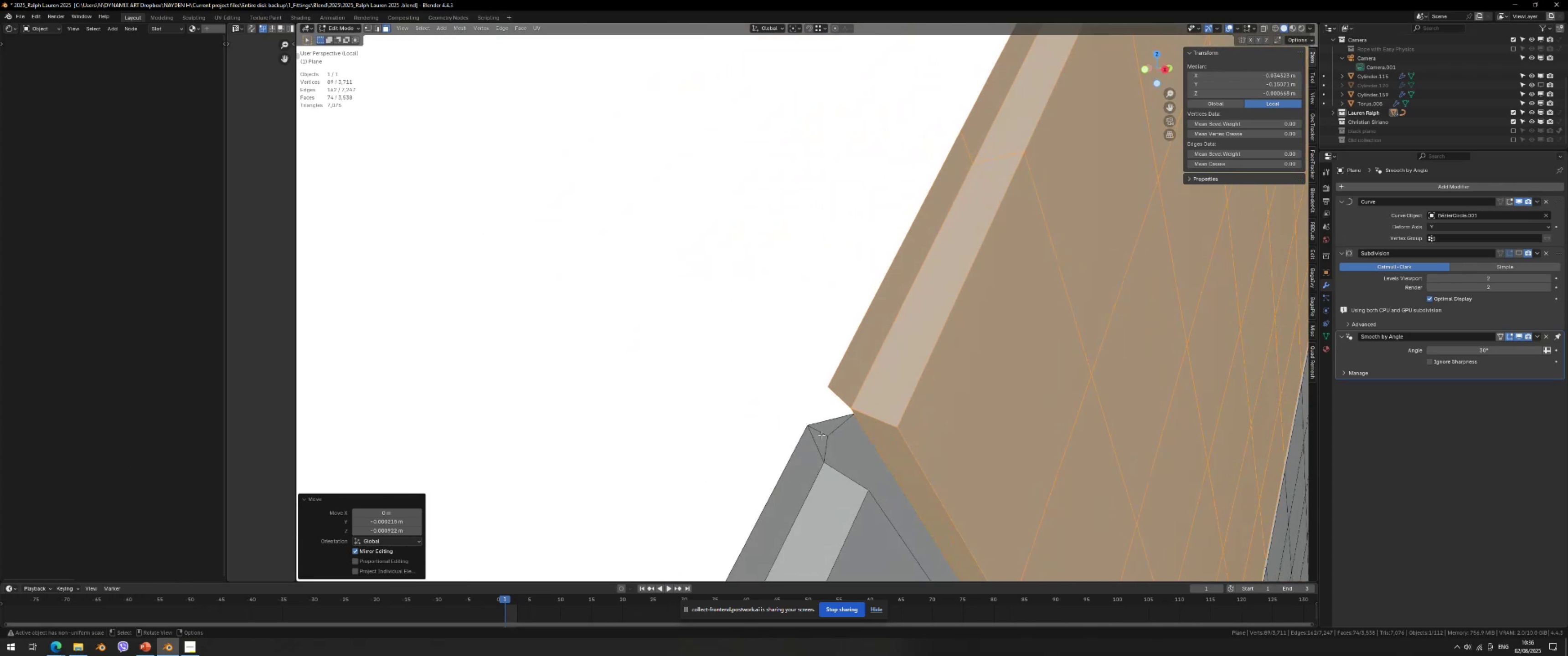 
left_click_drag(start_coordinate=[826, 419], to_coordinate=[818, 433])
 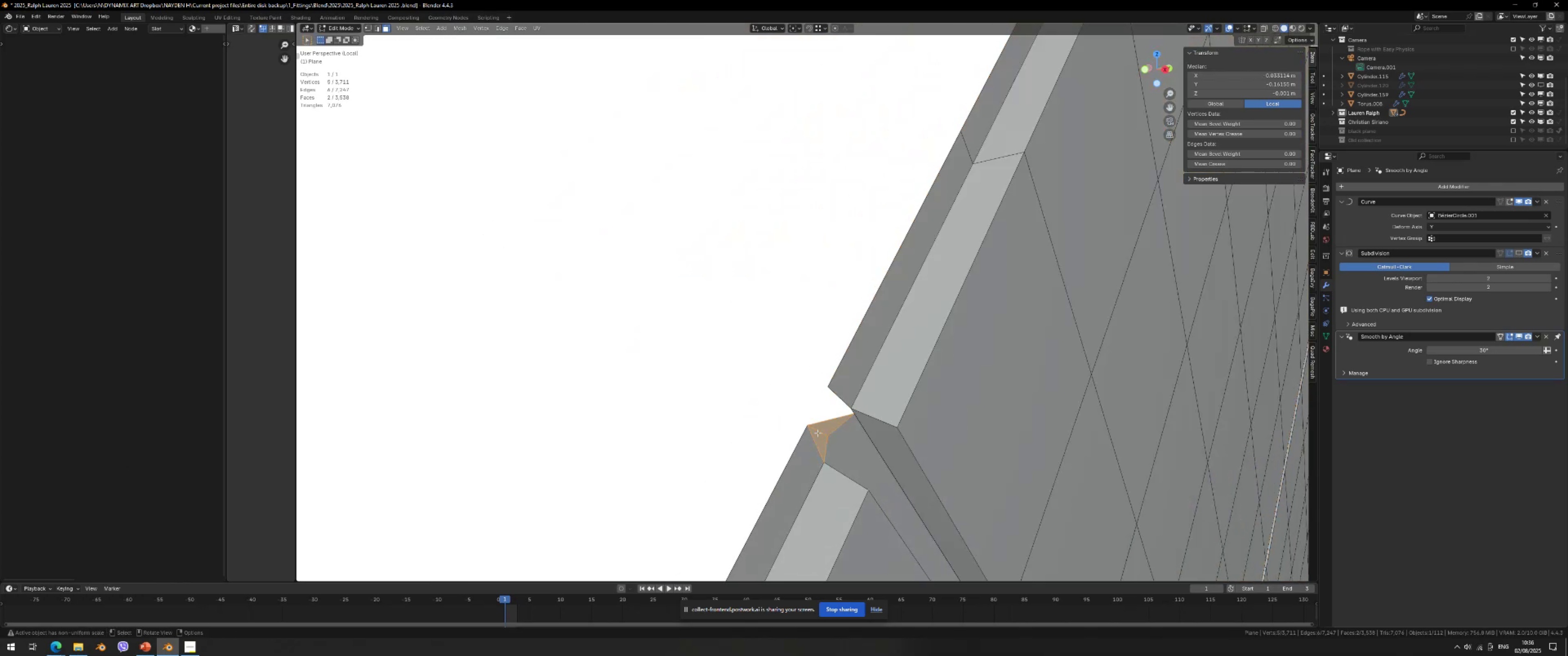 
key(Delete)
 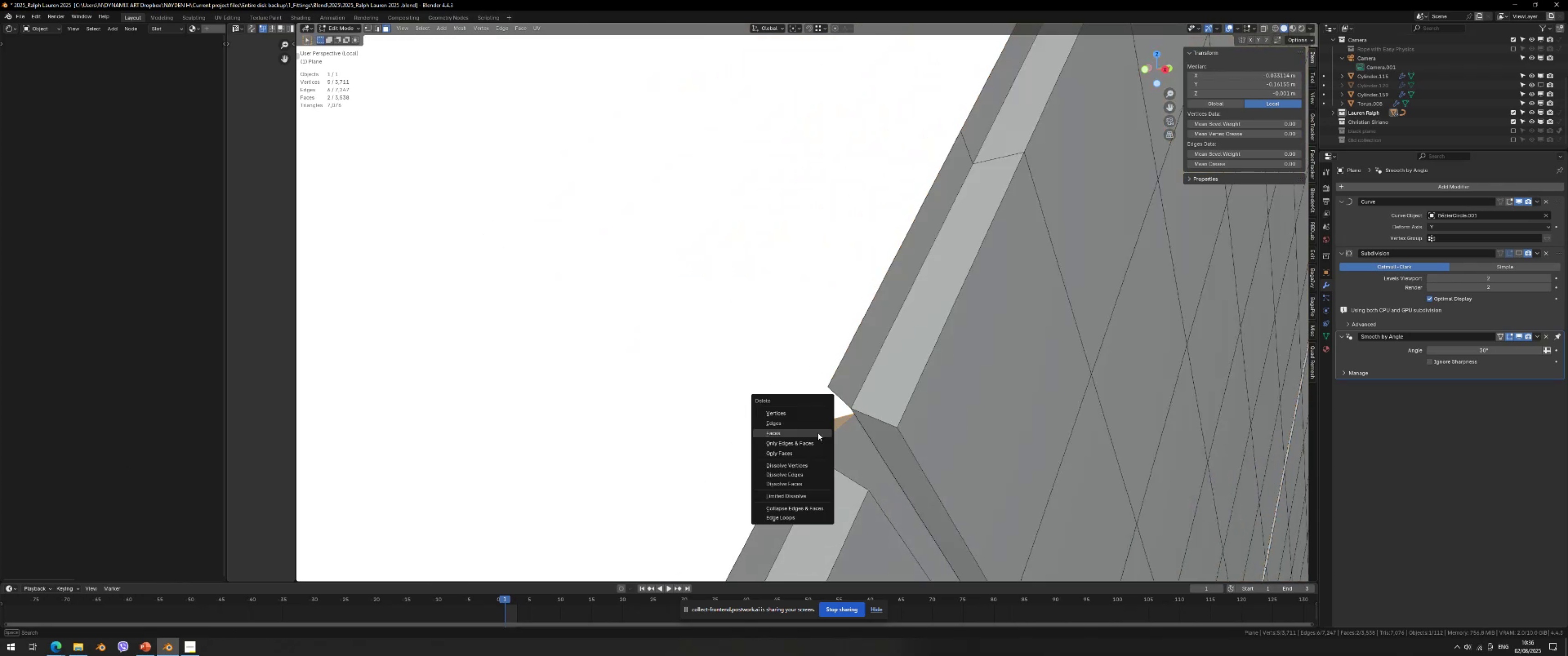 
left_click([818, 433])
 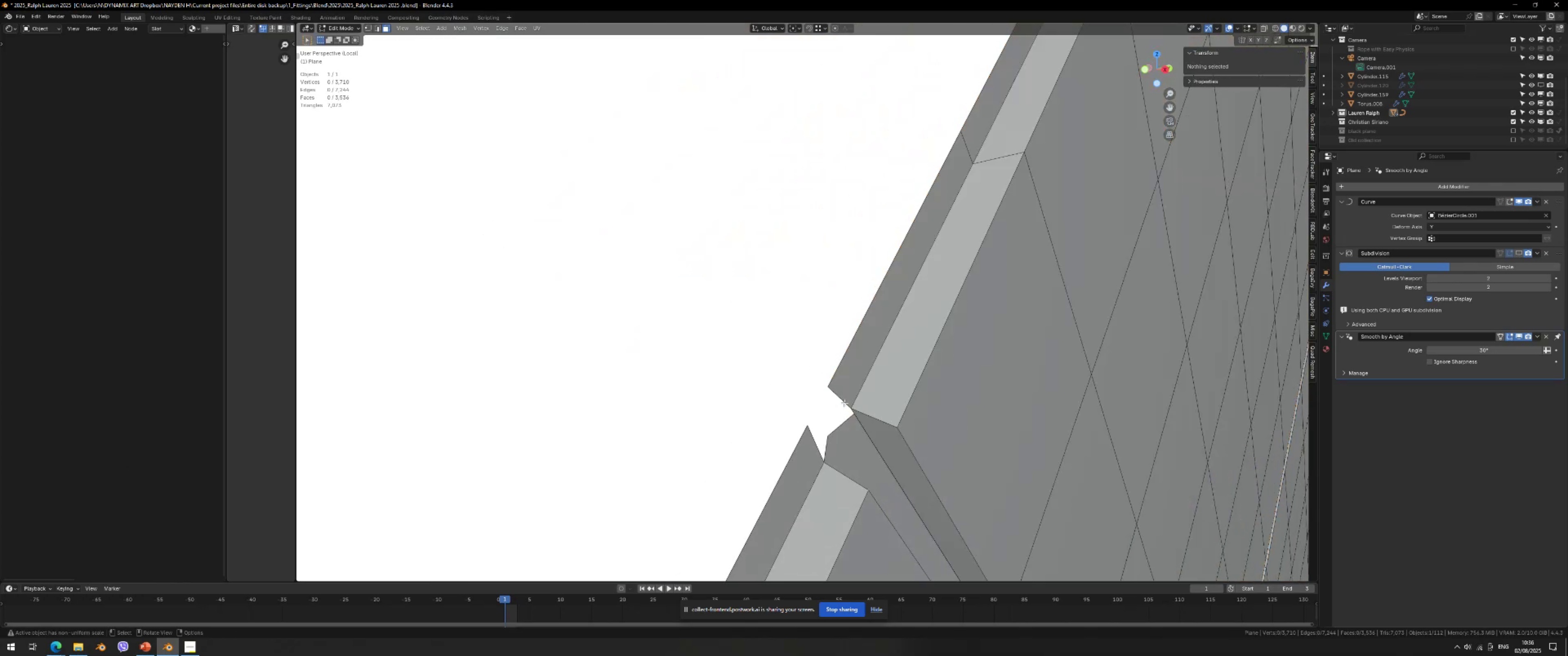 
left_click([844, 402])
 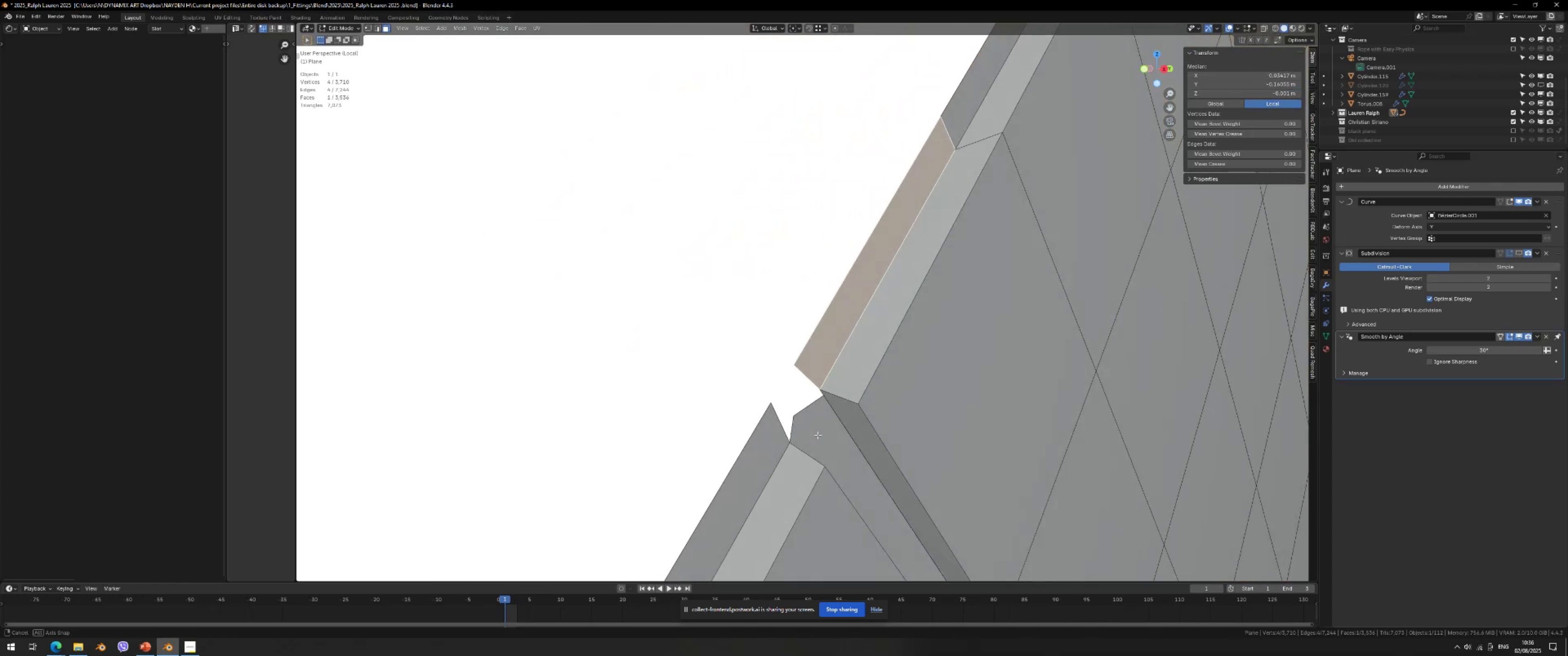 
key(1)
 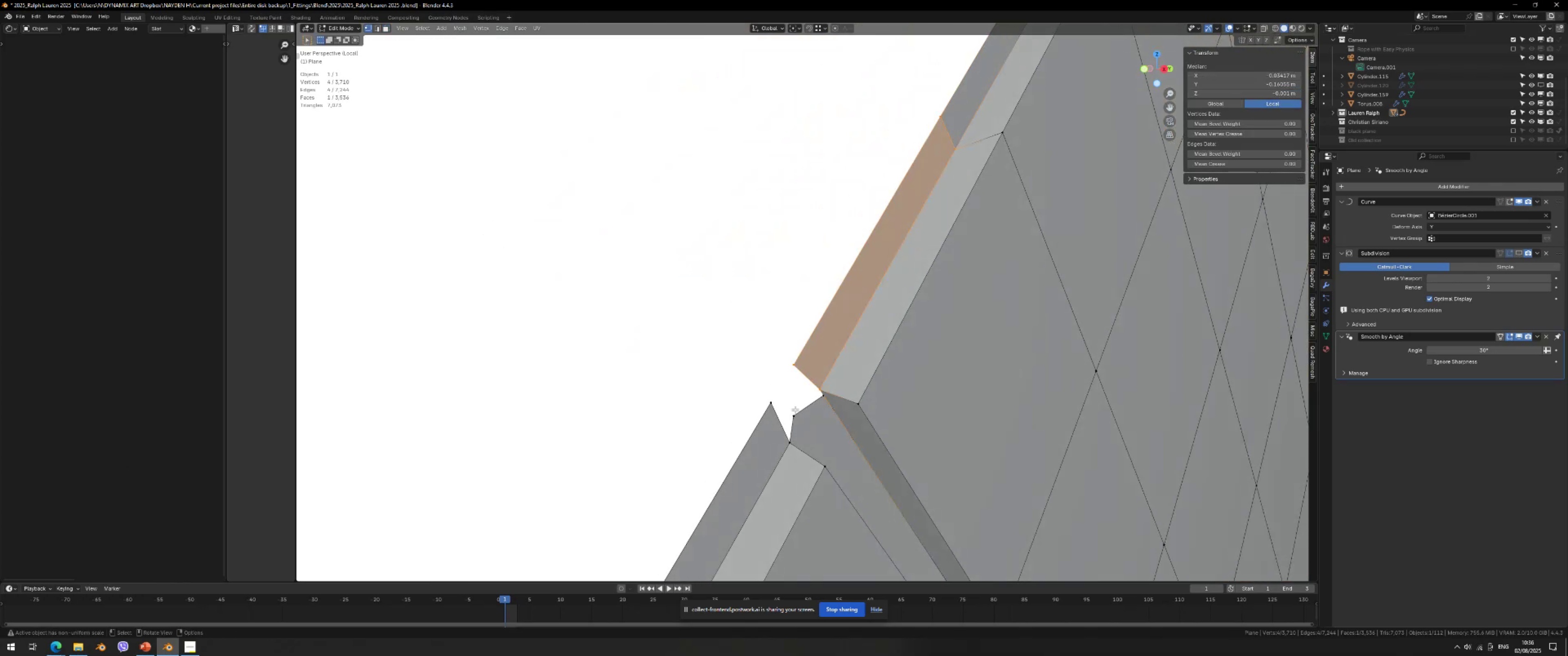 
left_click([795, 410])
 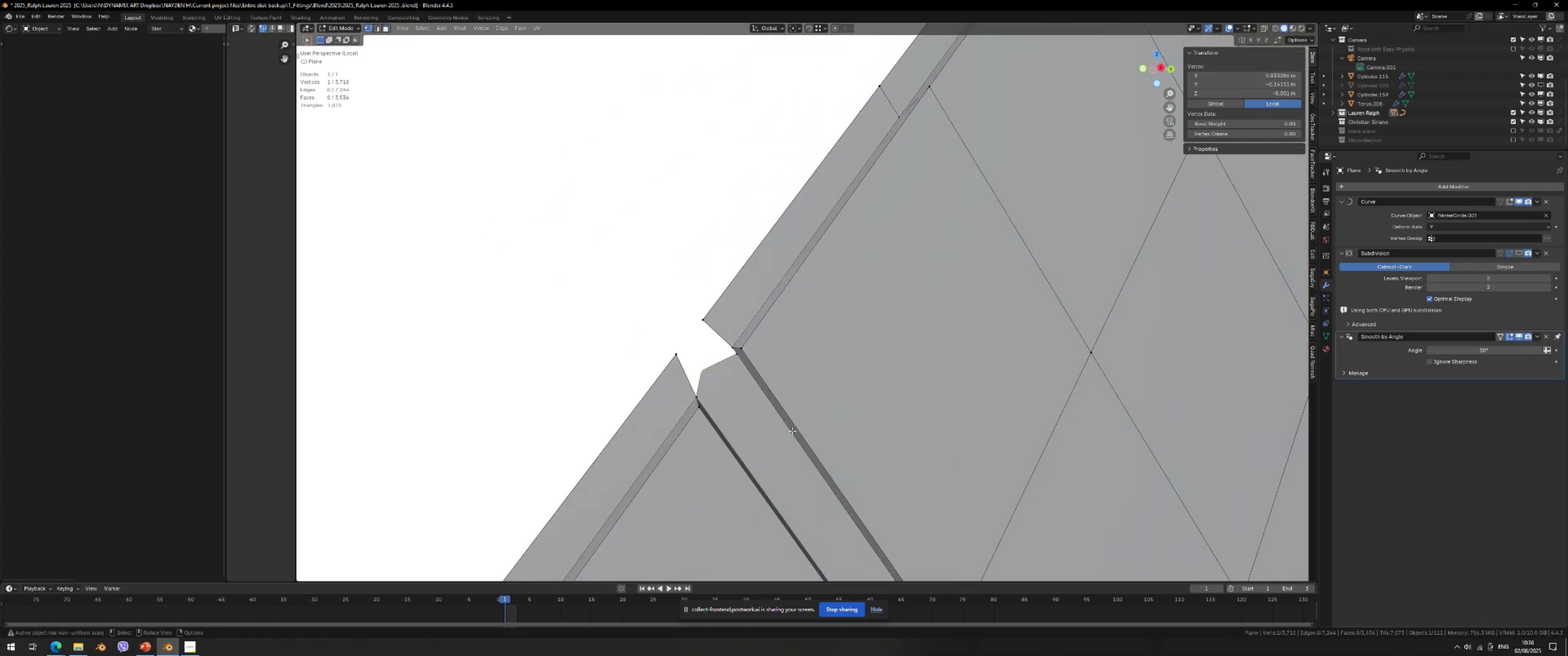 
type(gx)
key(Escape)
type(gzg)
 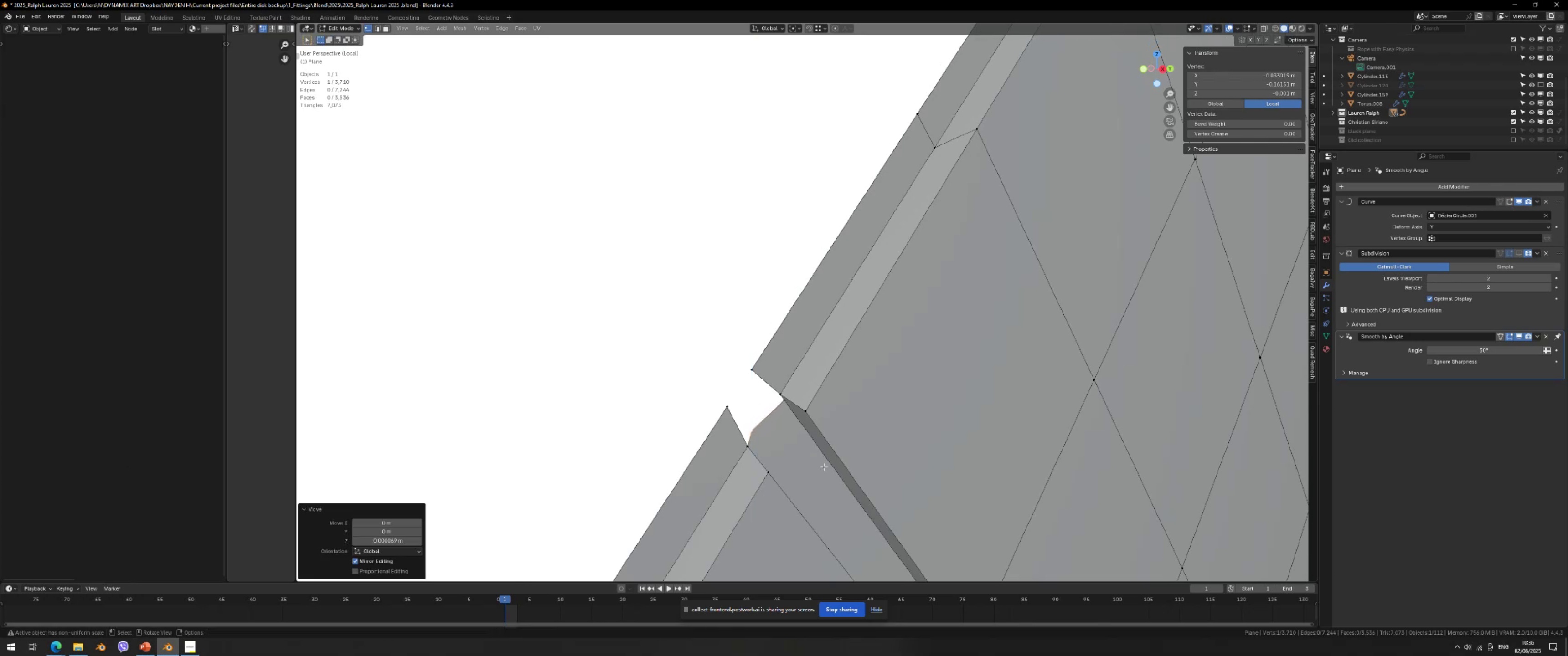 
left_click([824, 467])
 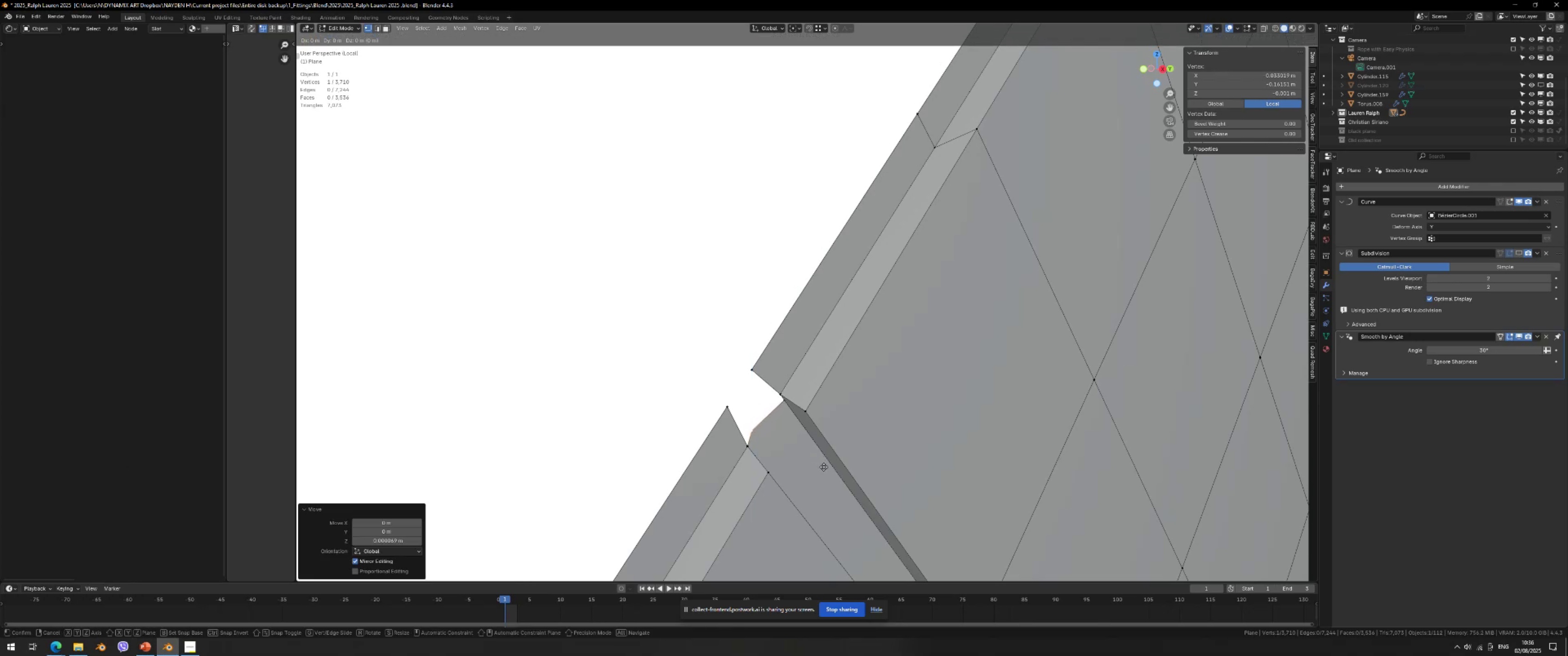 
key(Y)
 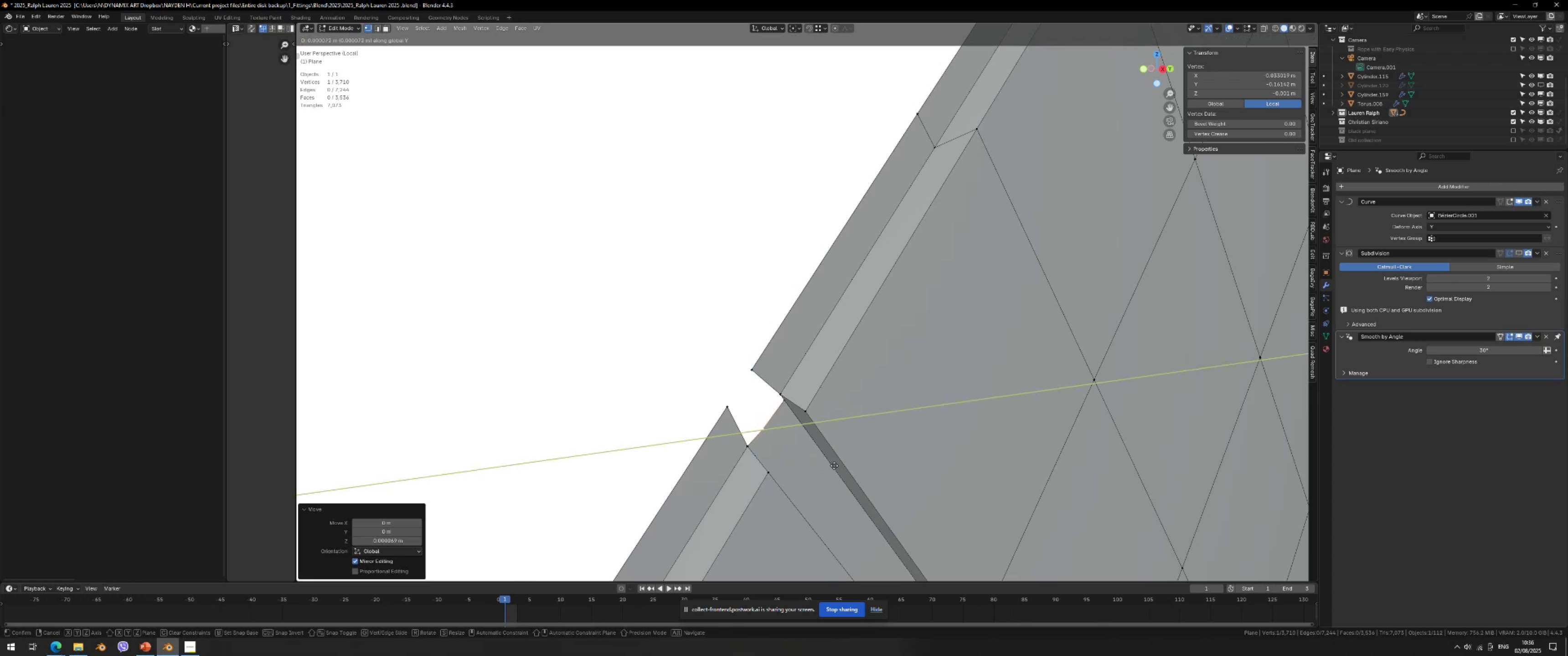 
left_click([834, 466])
 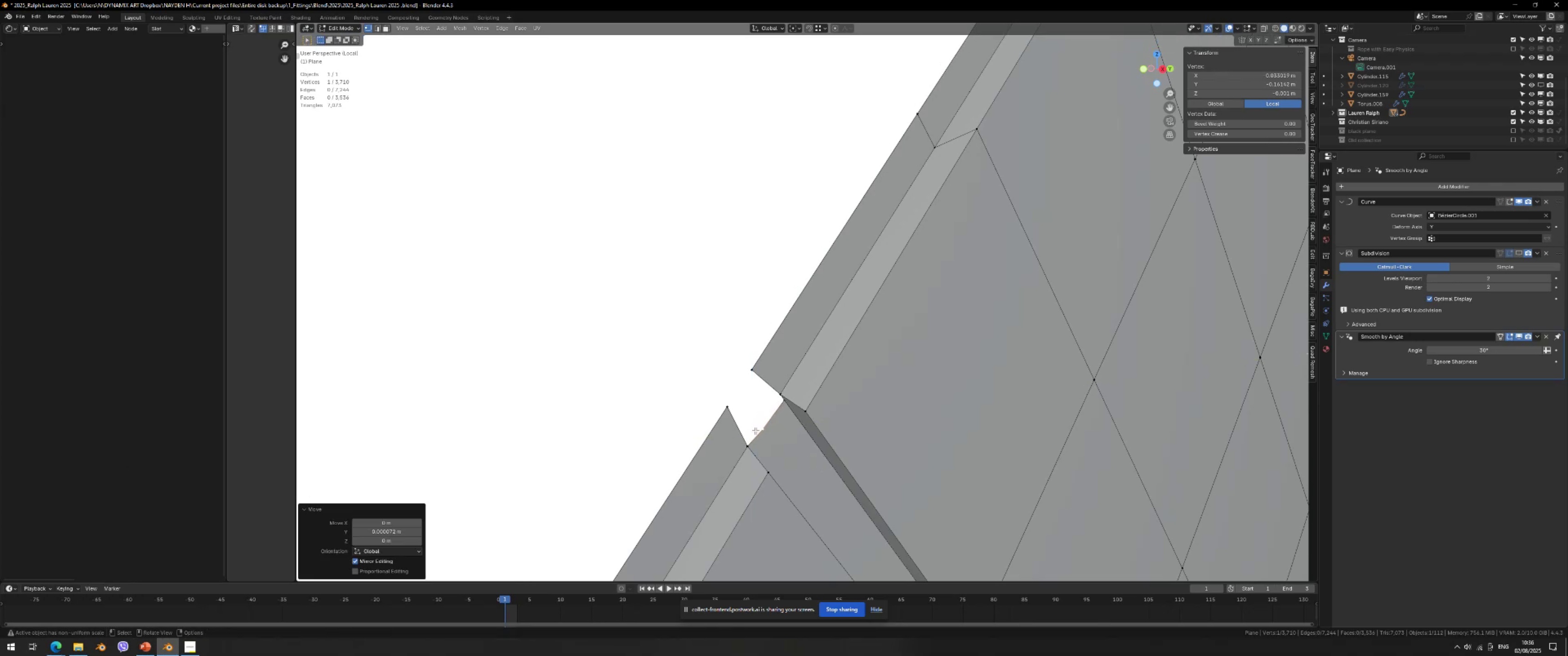 
key(2)
 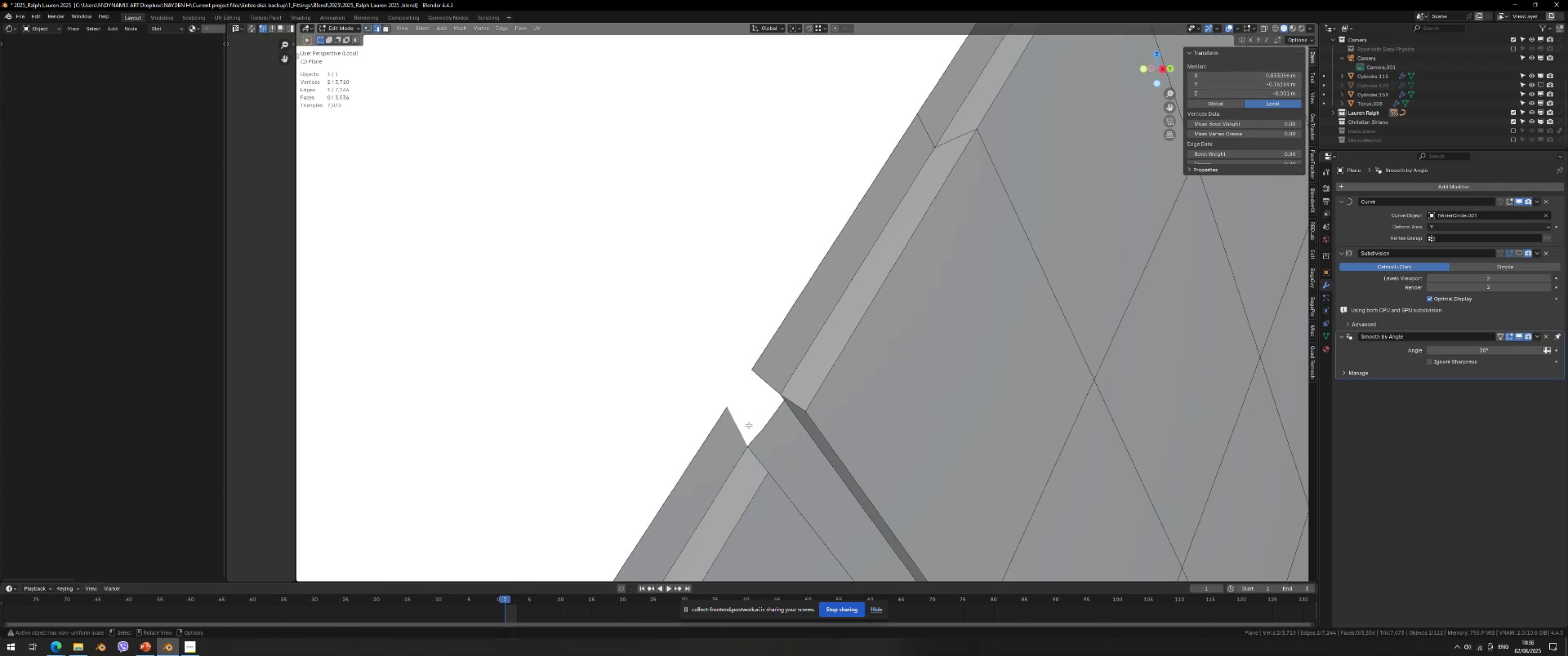 
hold_key(key=ShiftLeft, duration=1.5)
double_click([771, 414])
 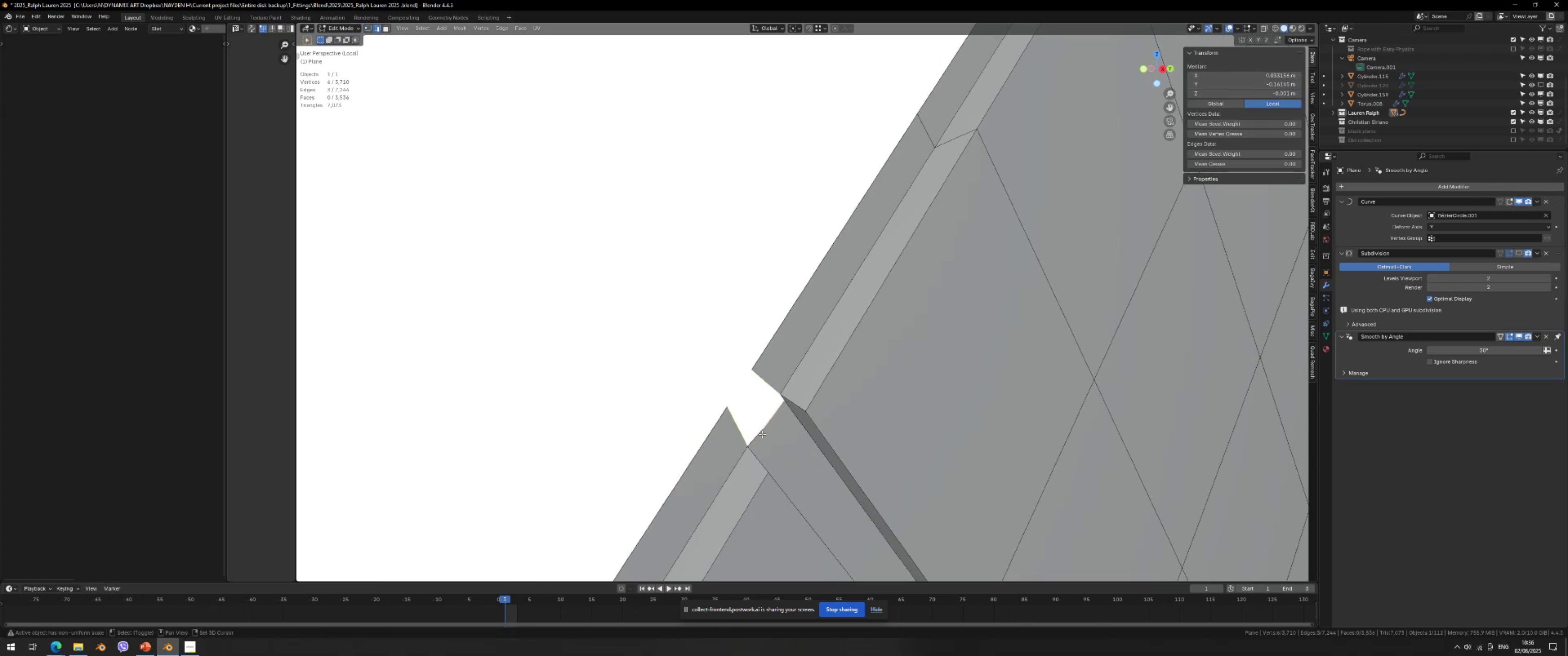 
hold_key(key=ShiftLeft, duration=0.63)
left_click([756, 435])
 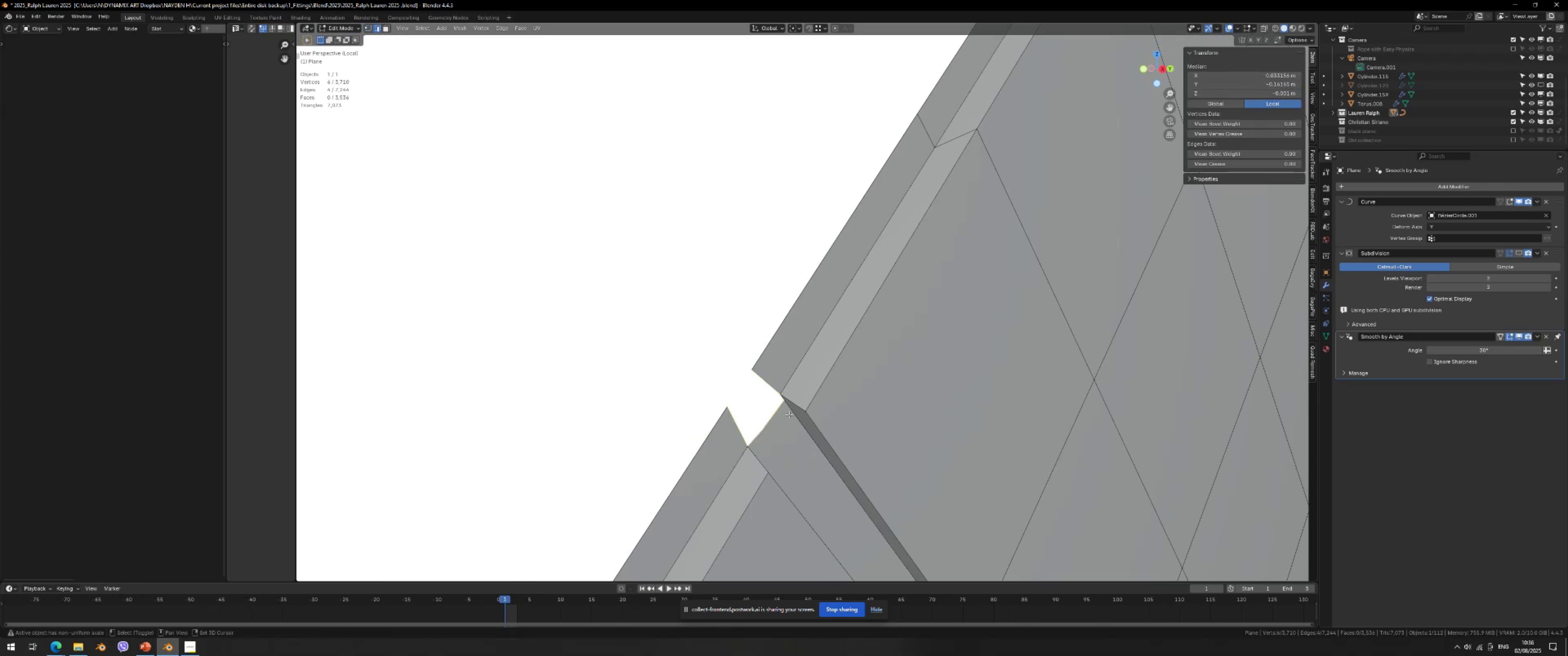 
key(F)
 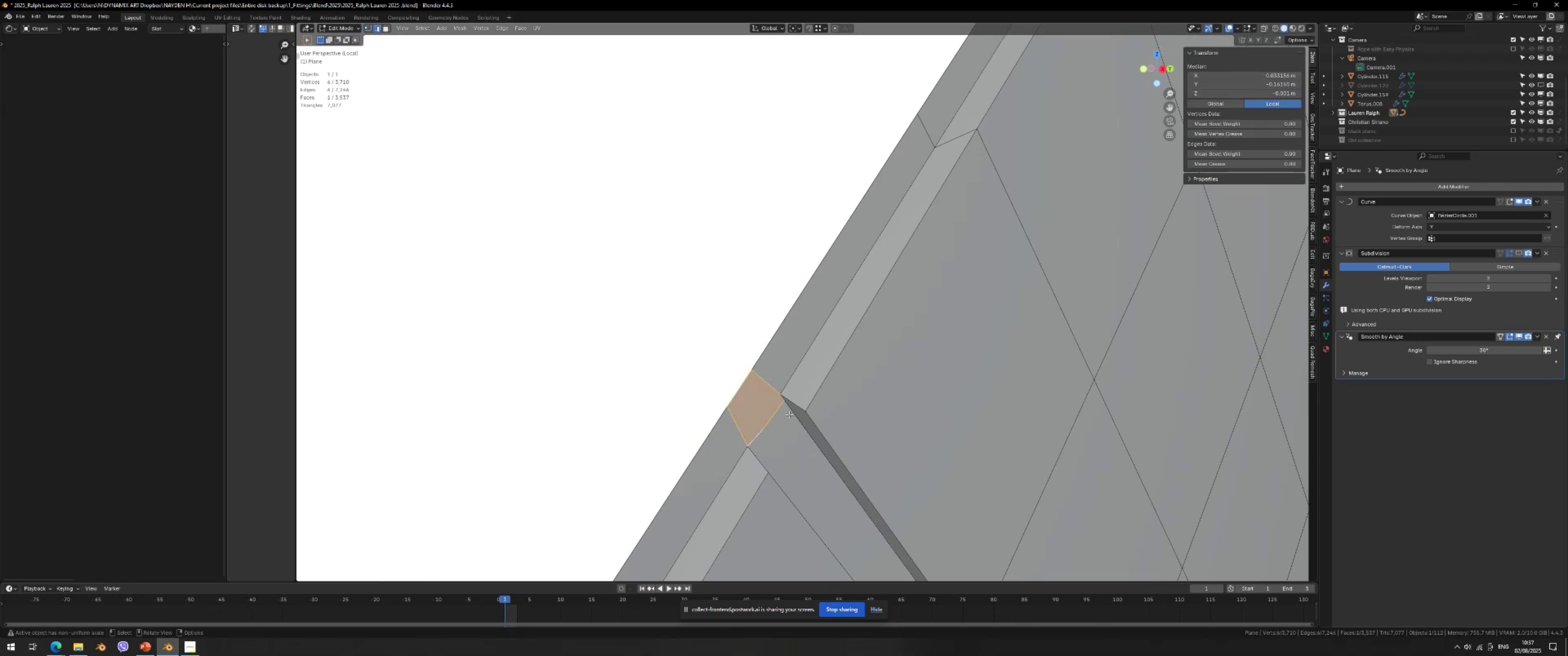 
key(Tab)
 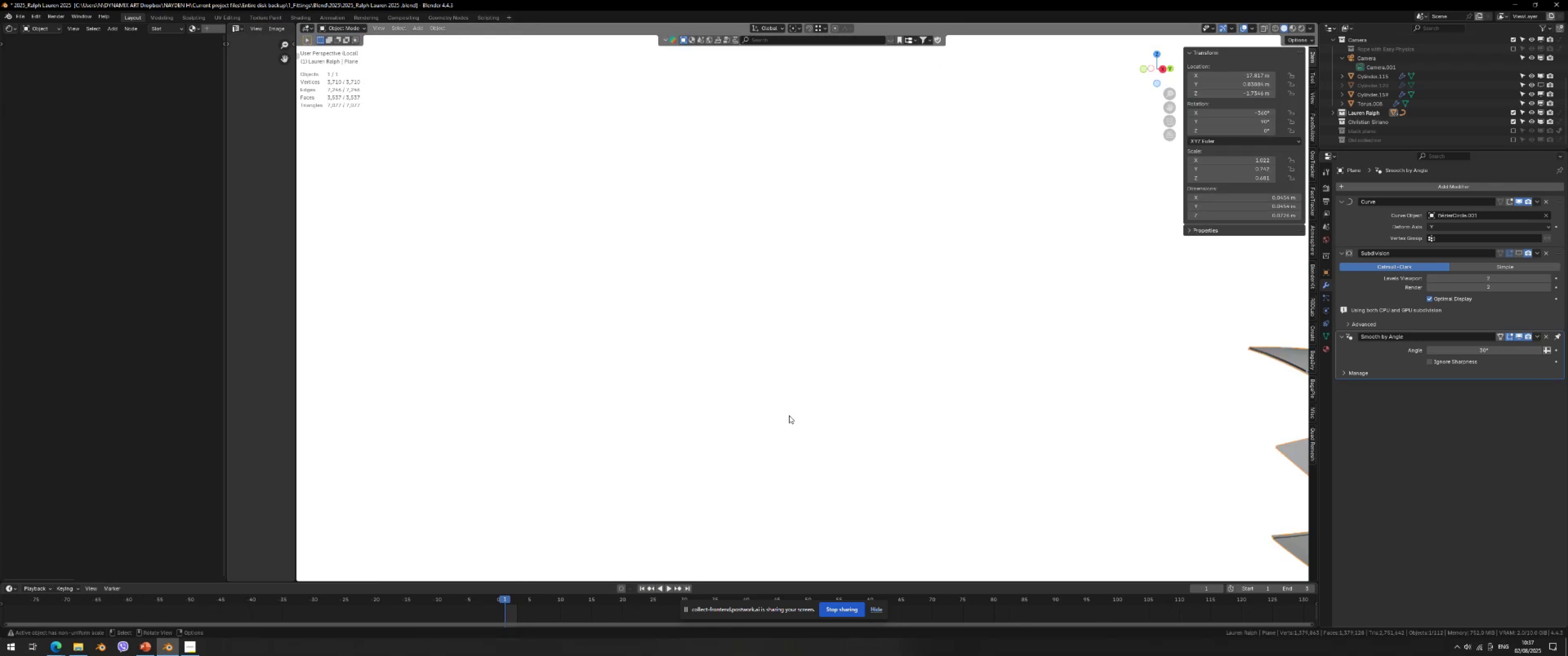 
scroll: coordinate [788, 418], scroll_direction: down, amount: 3.0
 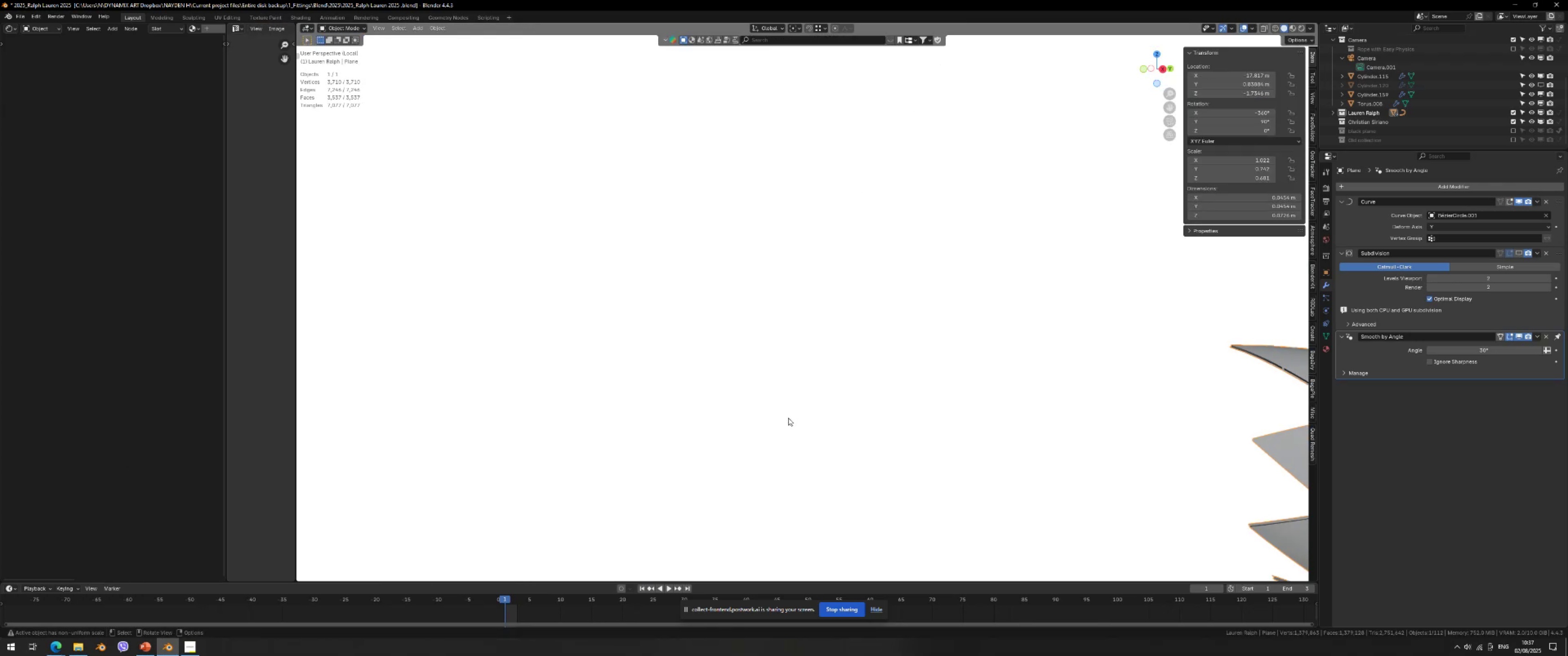 
key(Tab)
 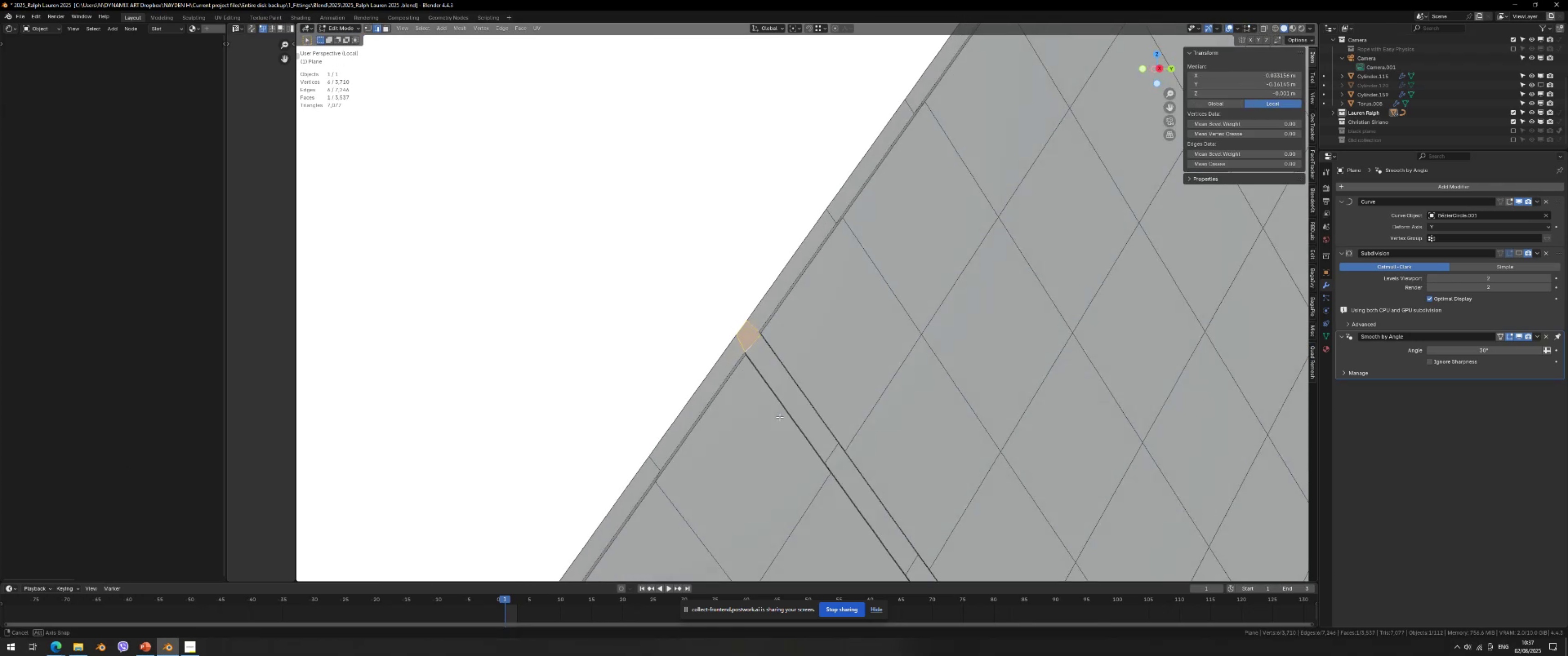 
scroll: coordinate [755, 412], scroll_direction: down, amount: 3.0
 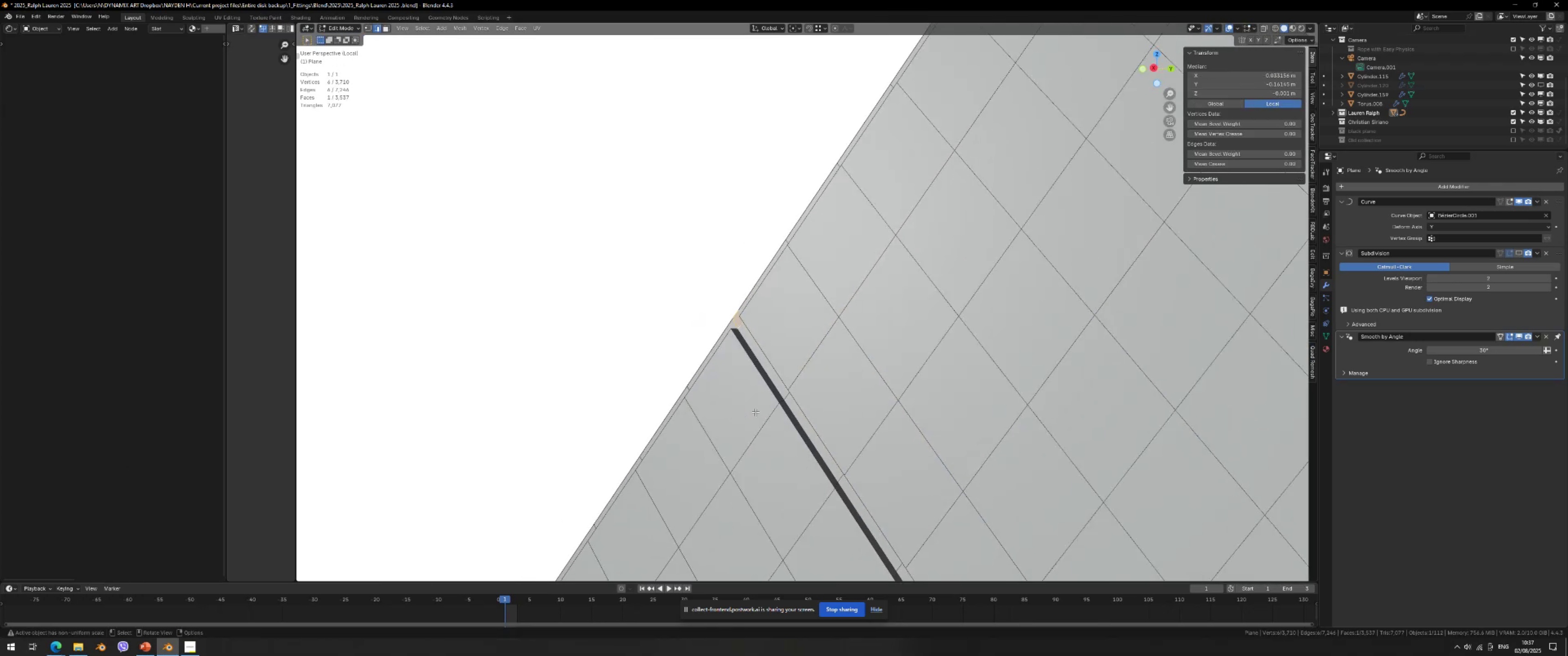 
hold_key(key=ShiftLeft, duration=0.61)
 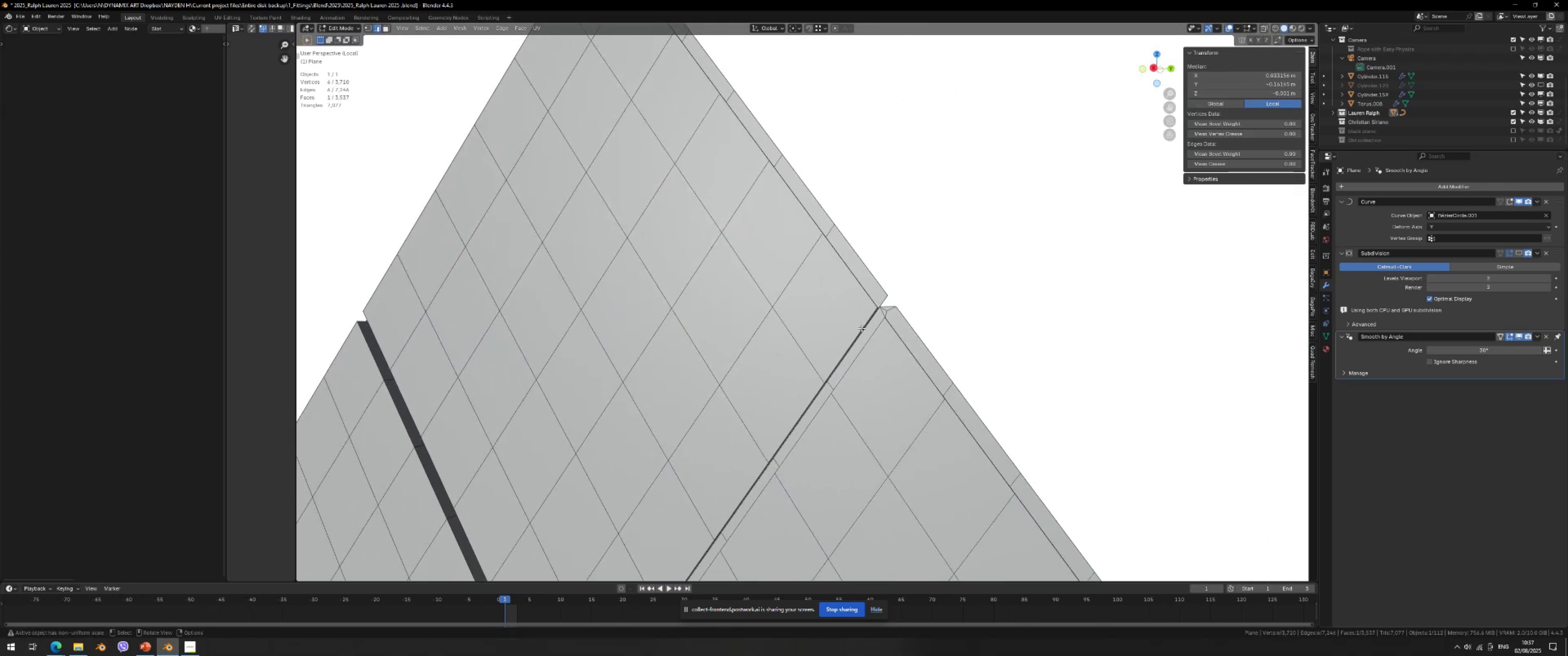 
scroll: coordinate [880, 321], scroll_direction: up, amount: 1.0
 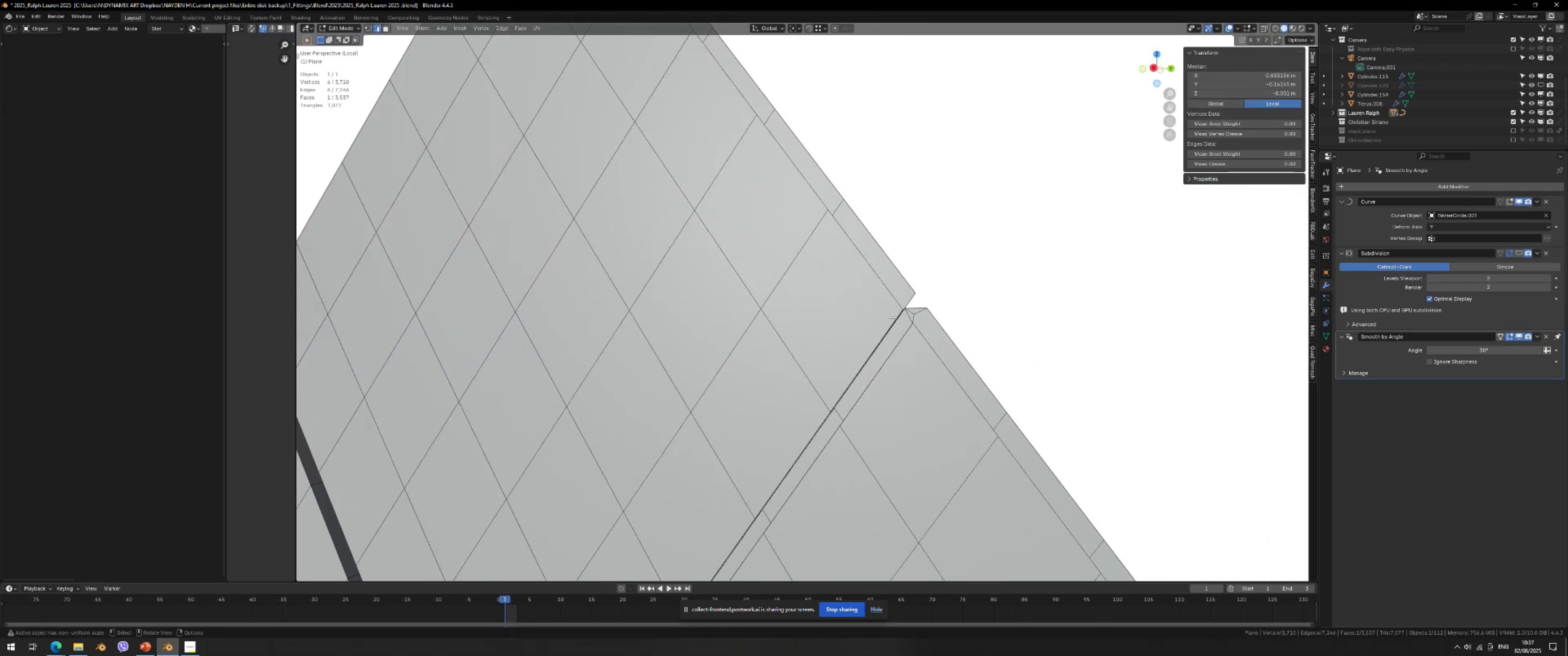 
hold_key(key=ShiftLeft, duration=0.34)
 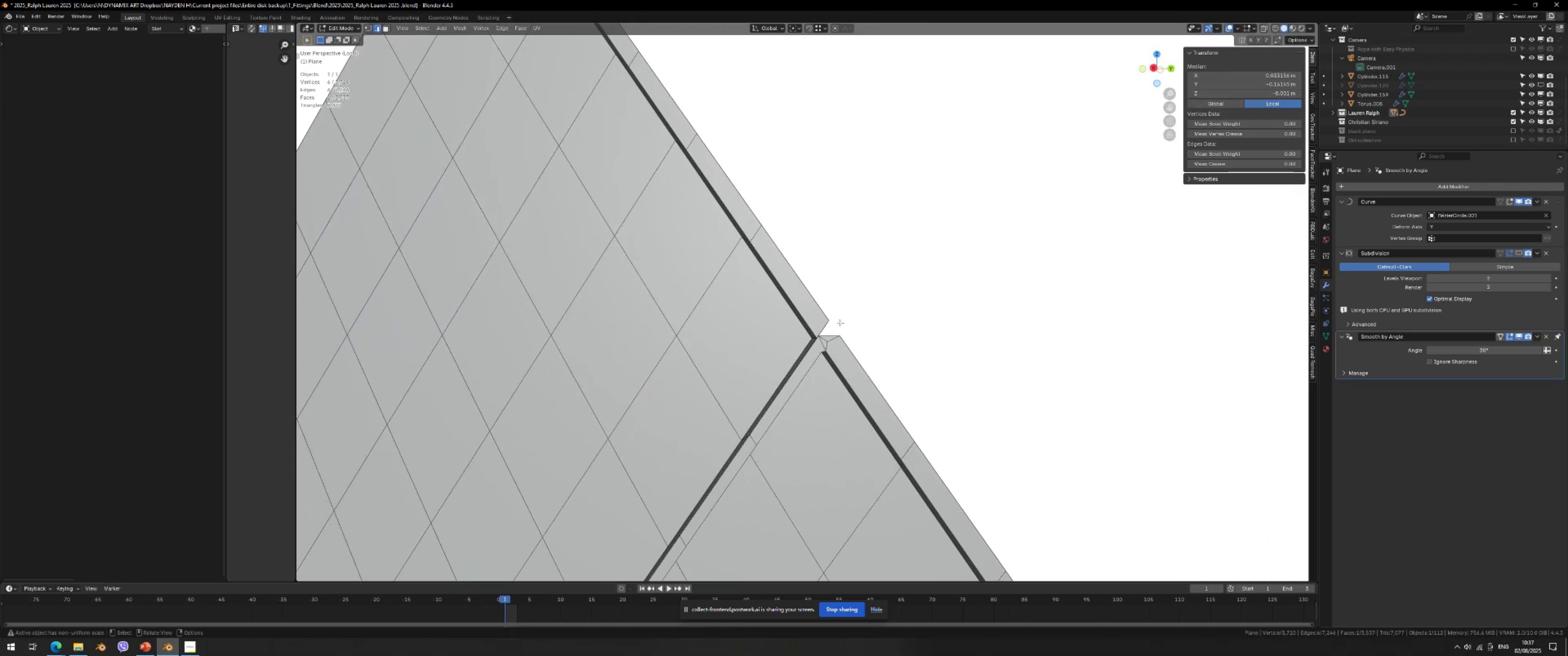 
scroll: coordinate [843, 354], scroll_direction: up, amount: 3.0
 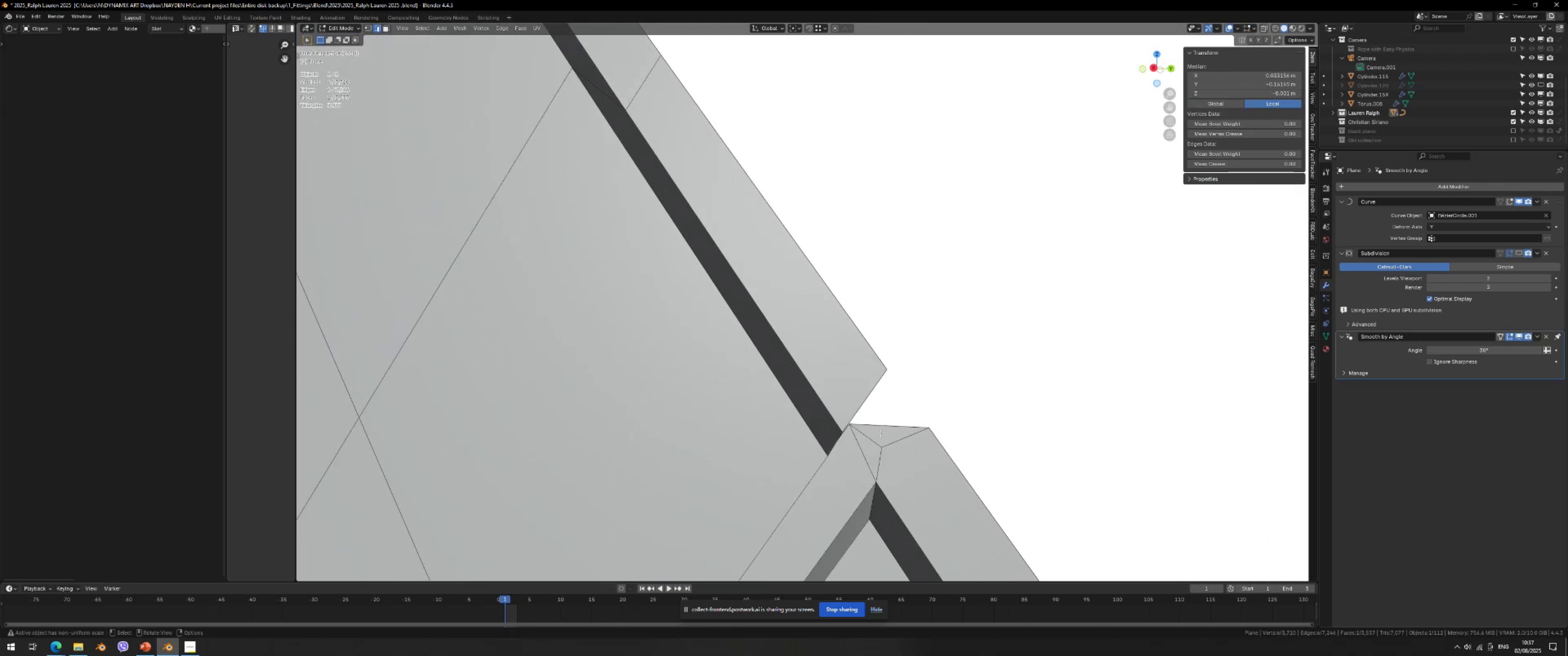 
left_click_drag(start_coordinate=[884, 419], to_coordinate=[867, 444])
 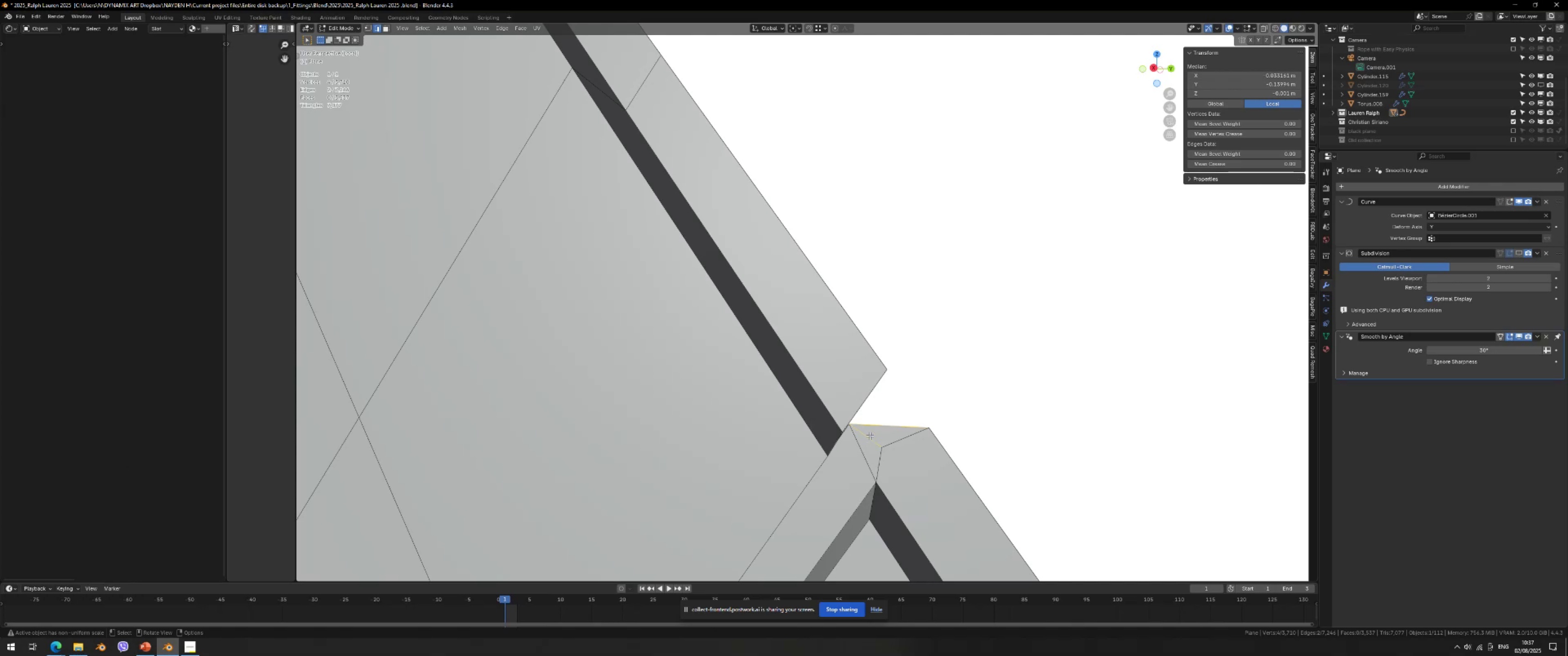 
key(3)
 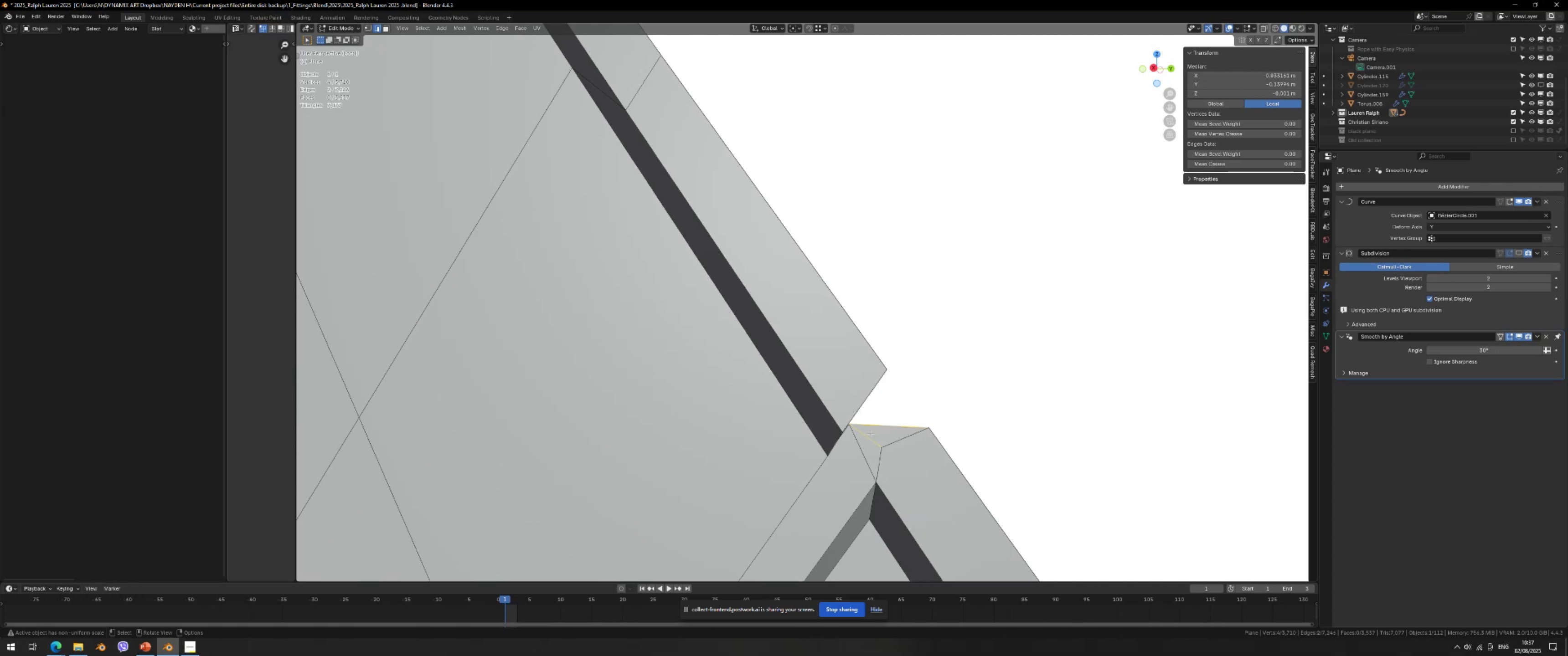 
left_click_drag(start_coordinate=[873, 429], to_coordinate=[870, 442])
 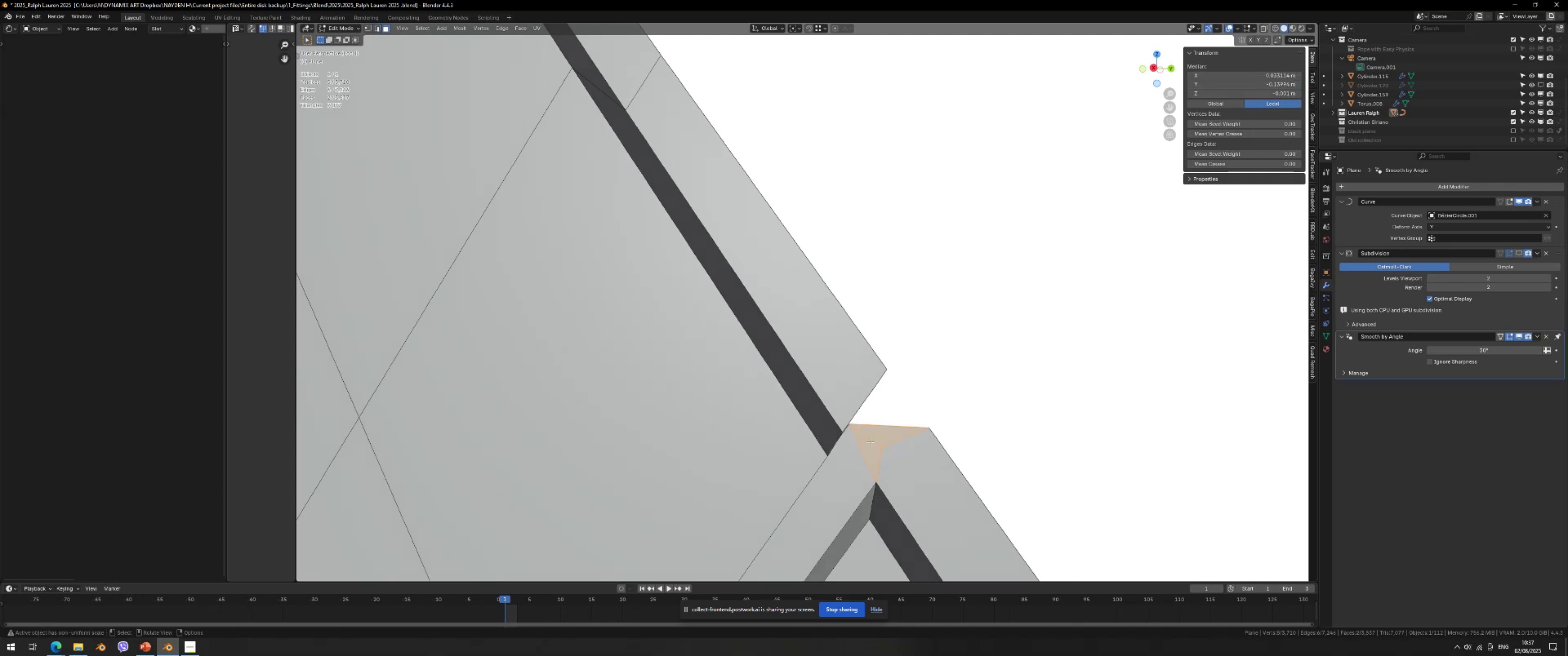 
key(Delete)
 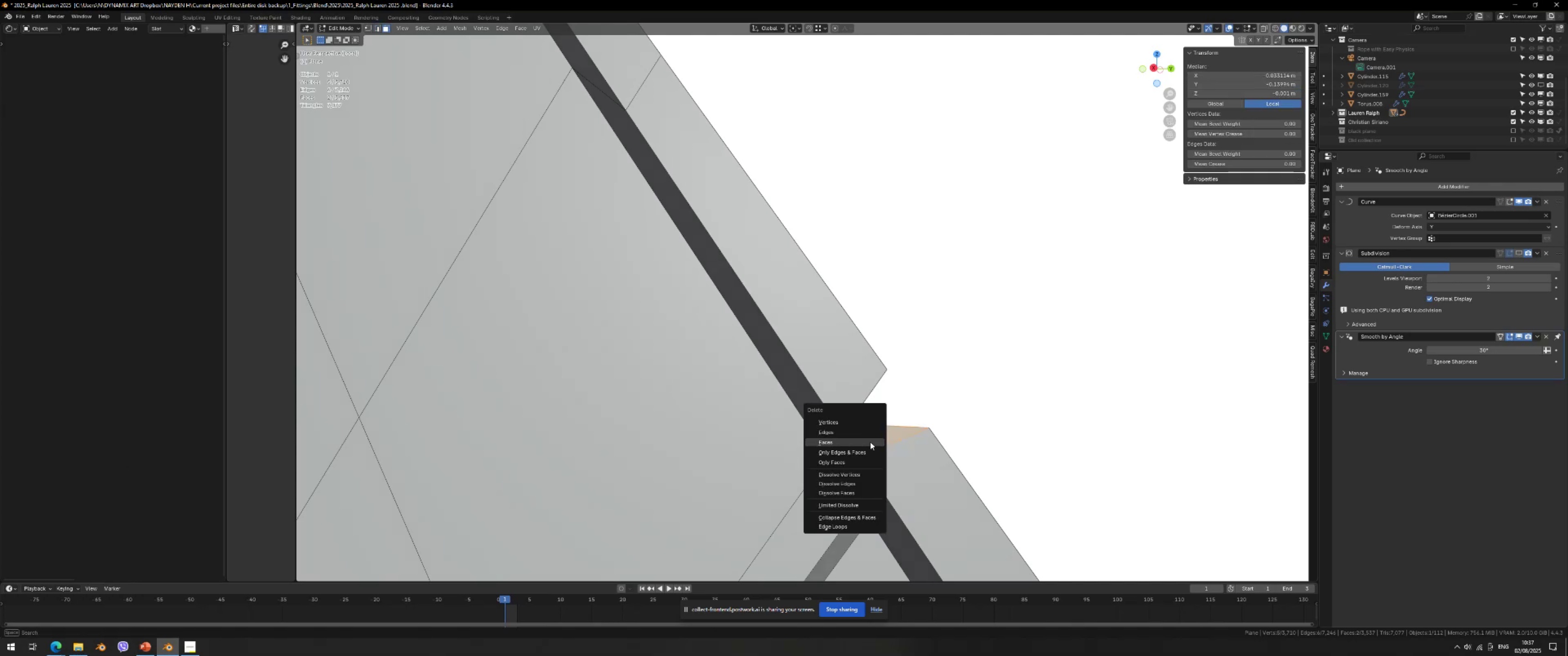 
left_click([870, 442])
 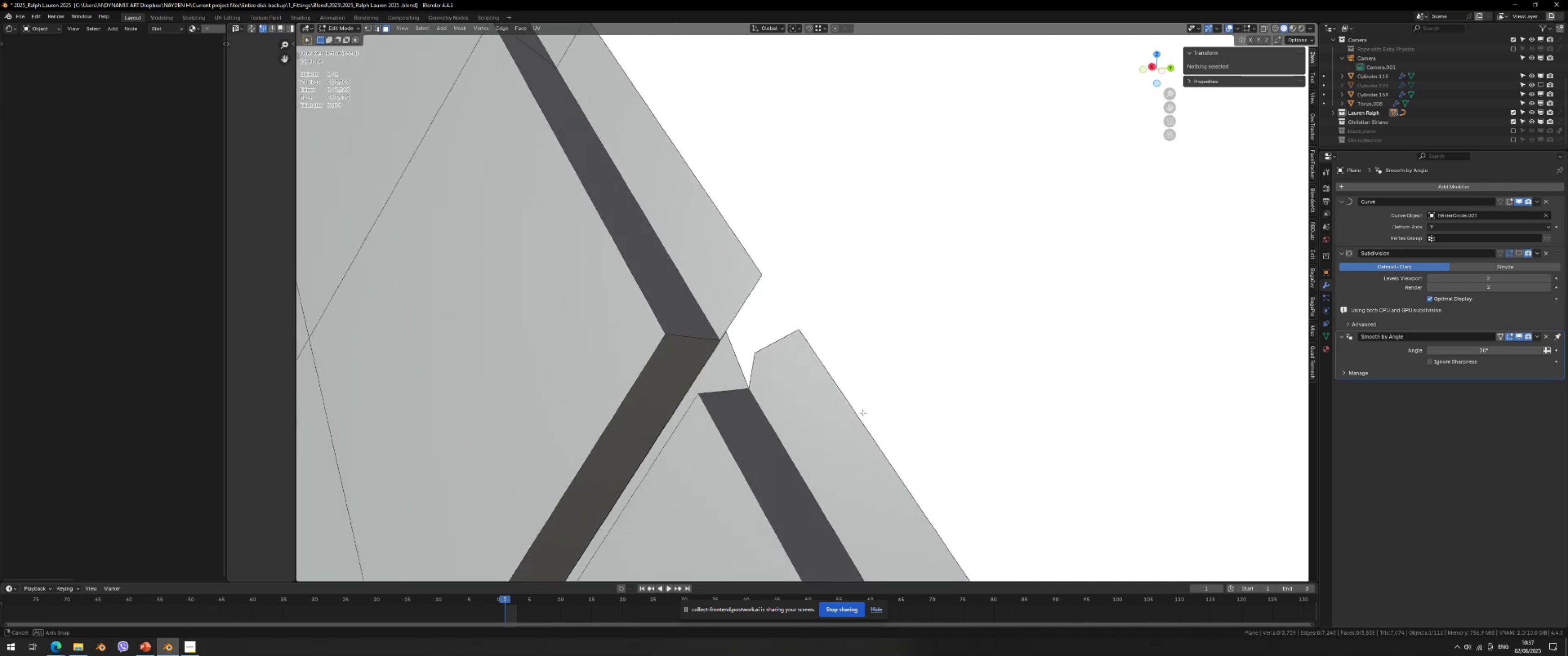 
type(1bgb)
key(Escape)
type(gb)
 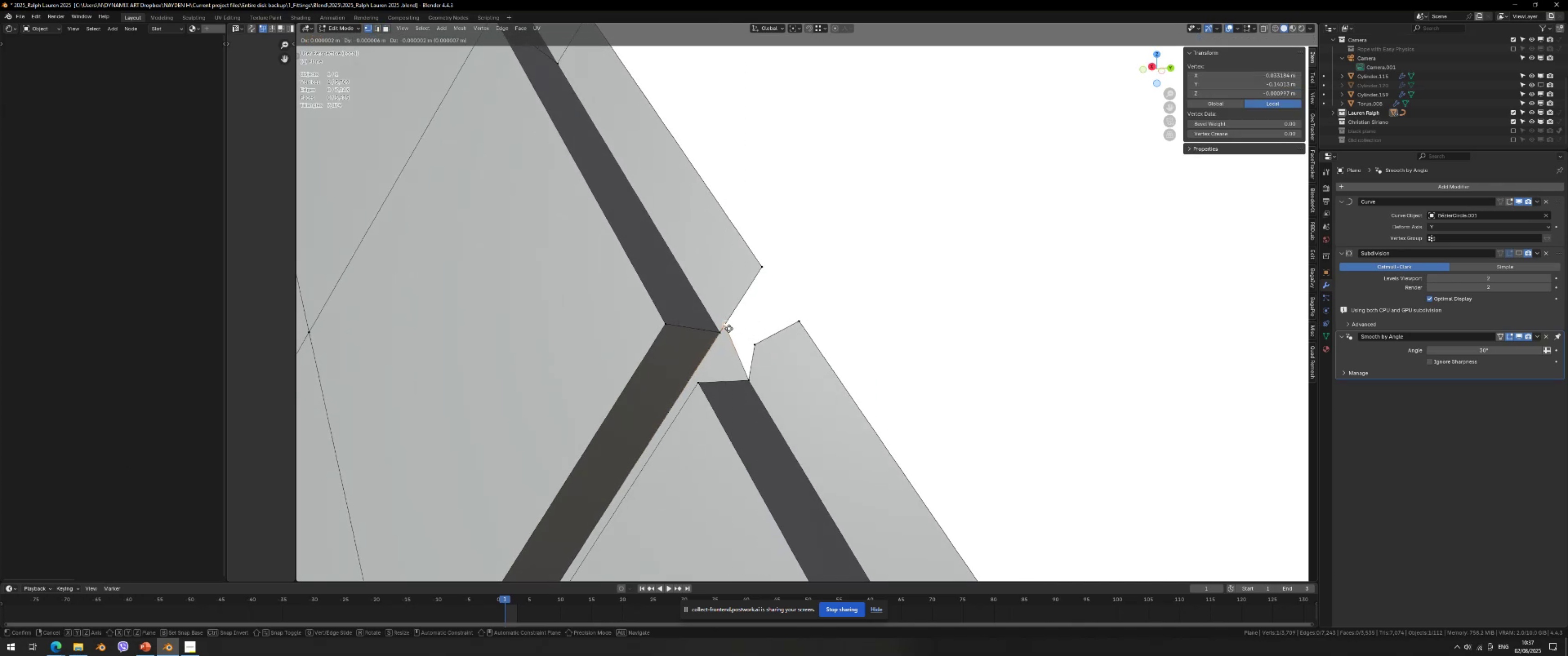 
double_click([725, 333])
 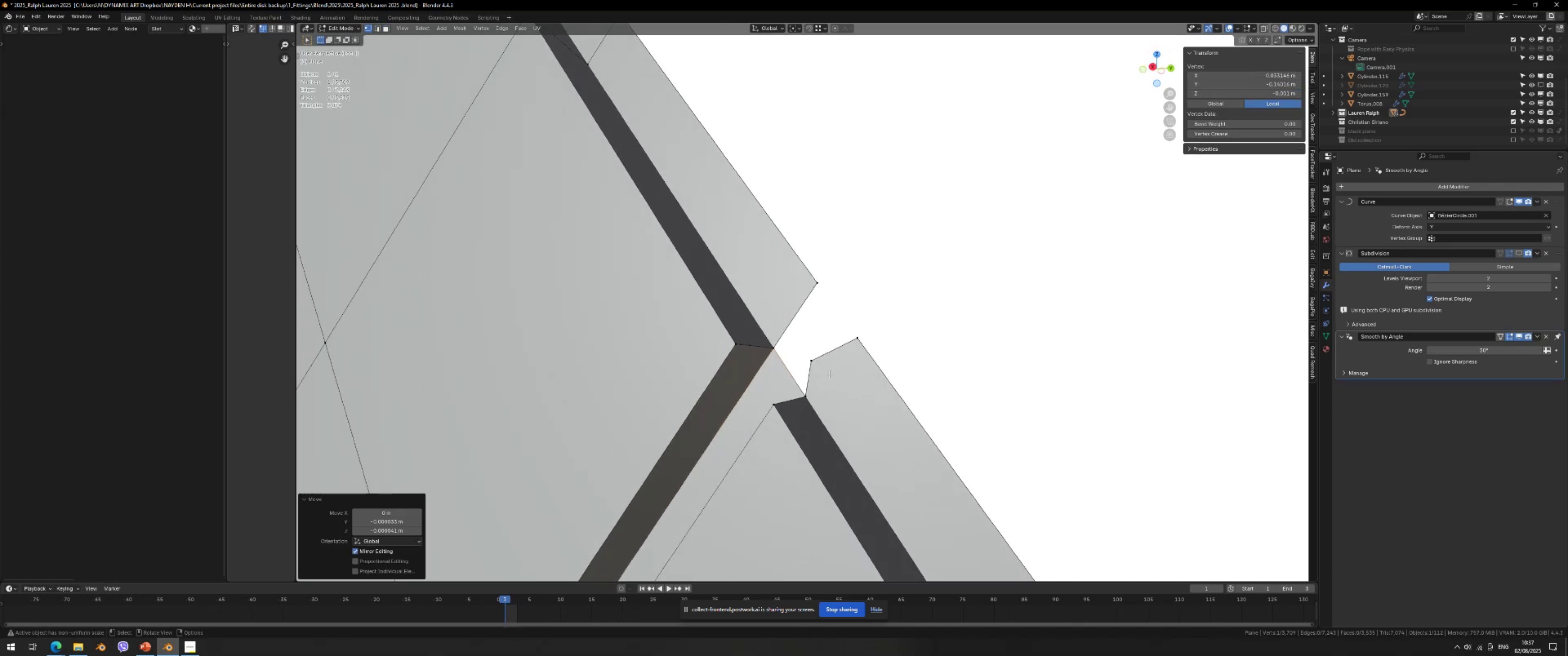 
left_click([816, 362])
 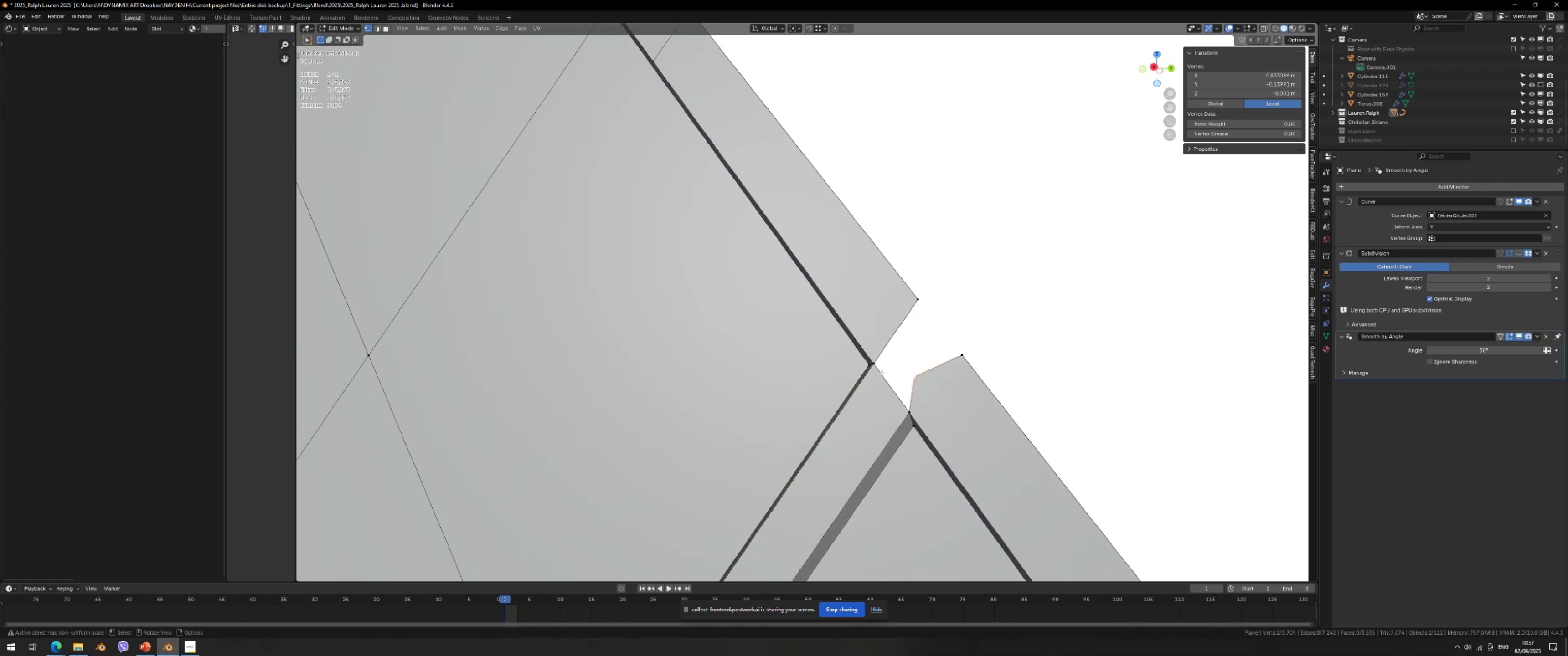 
type(gx)
key(Escape)
type(gy)
 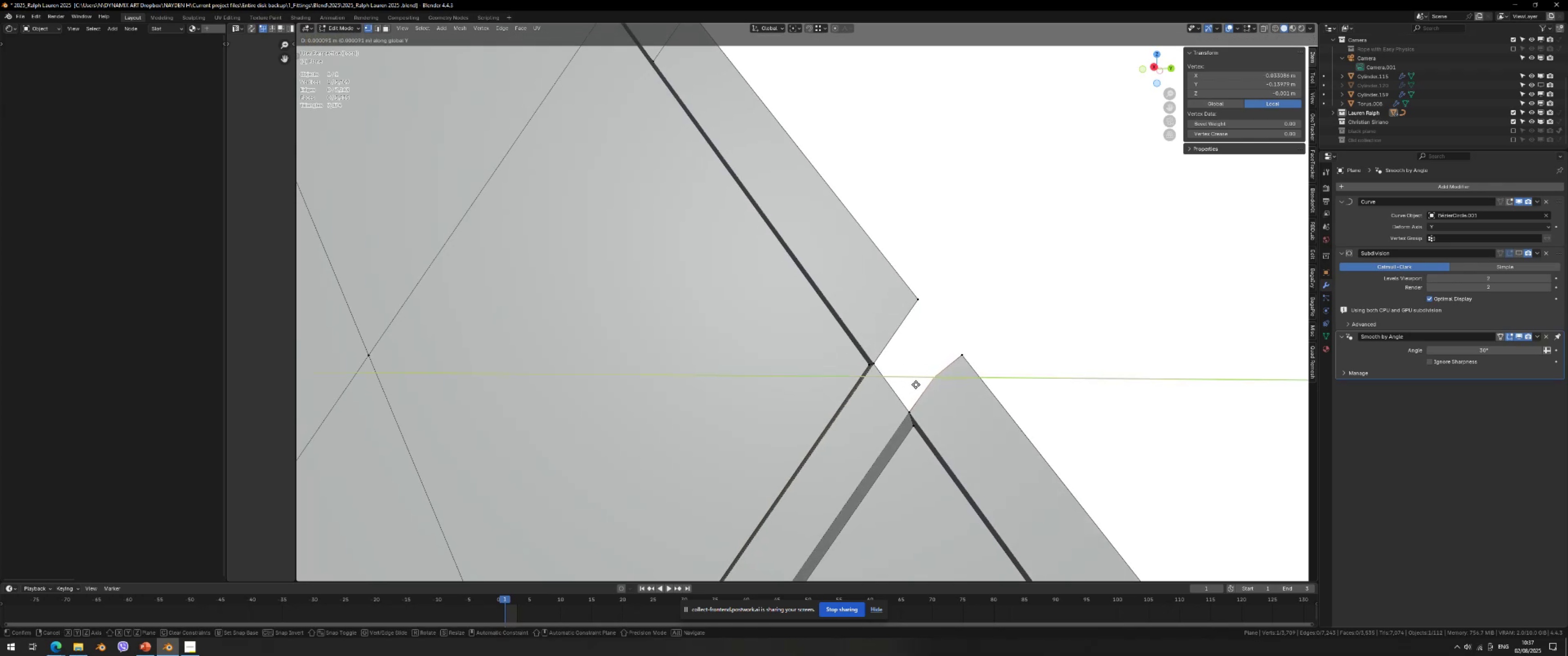 
left_click([916, 384])
 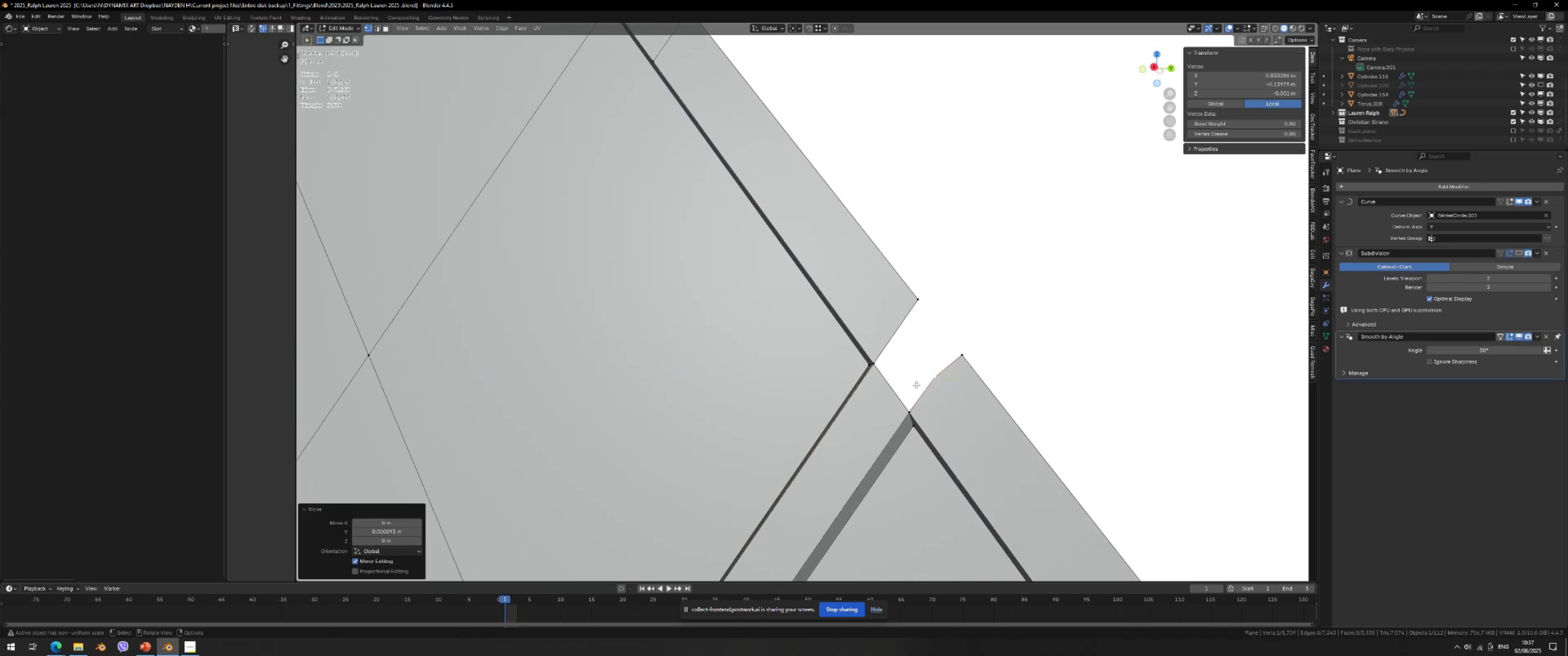 
type(gz)
 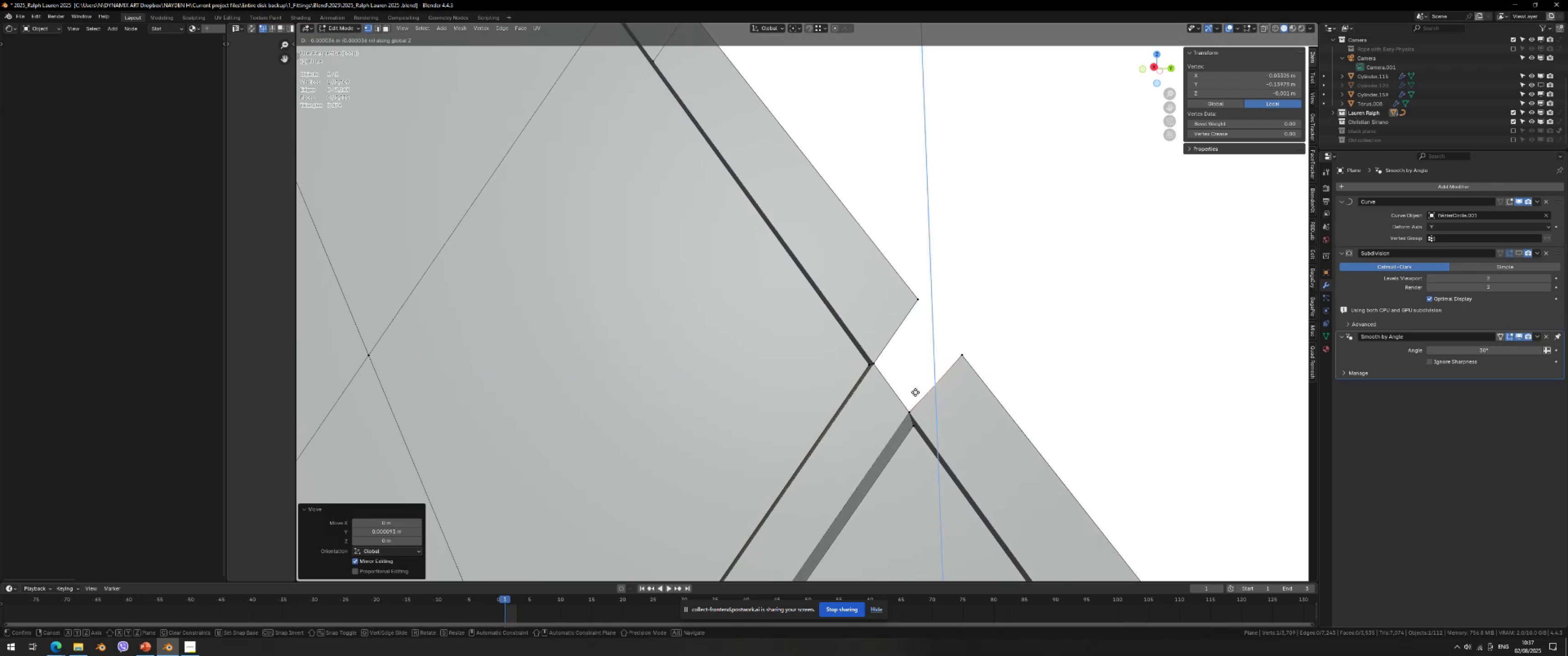 
left_click([915, 392])
 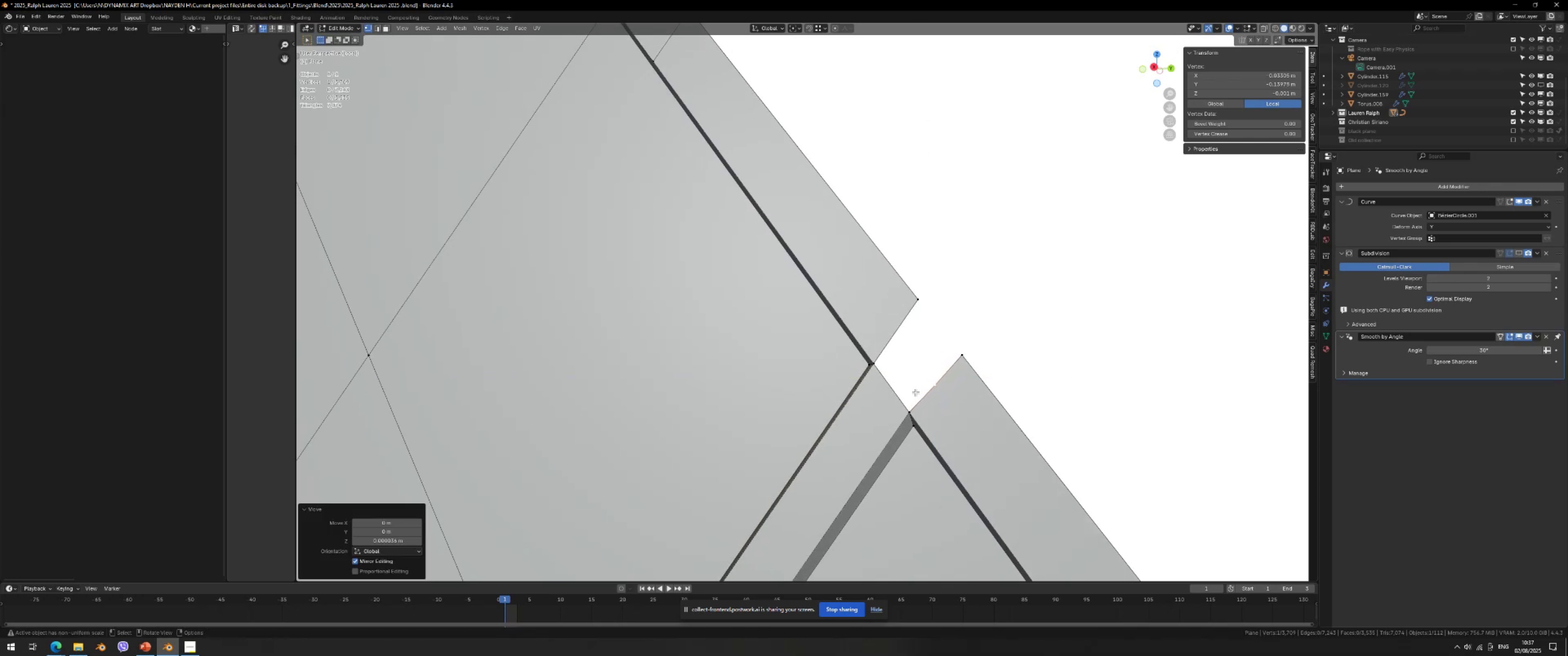 
key(Delete)
 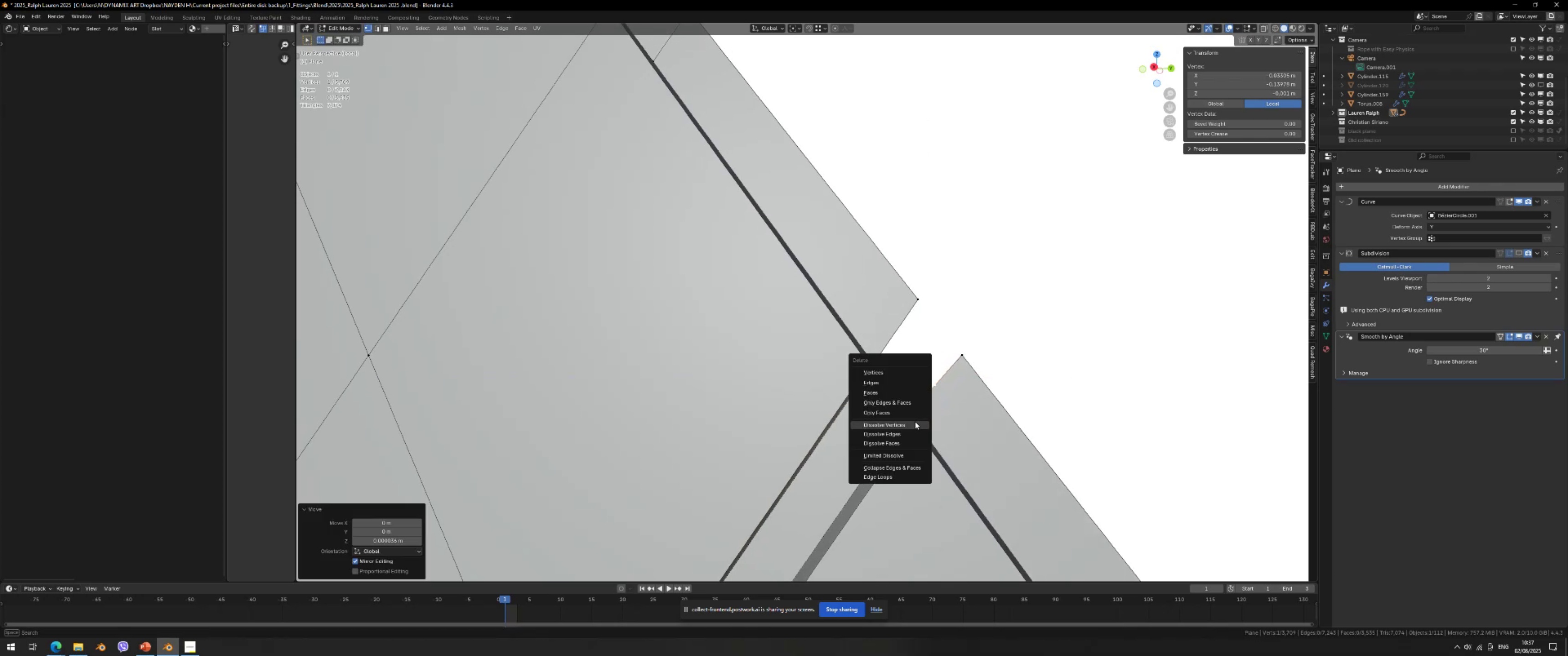 
left_click([914, 422])
 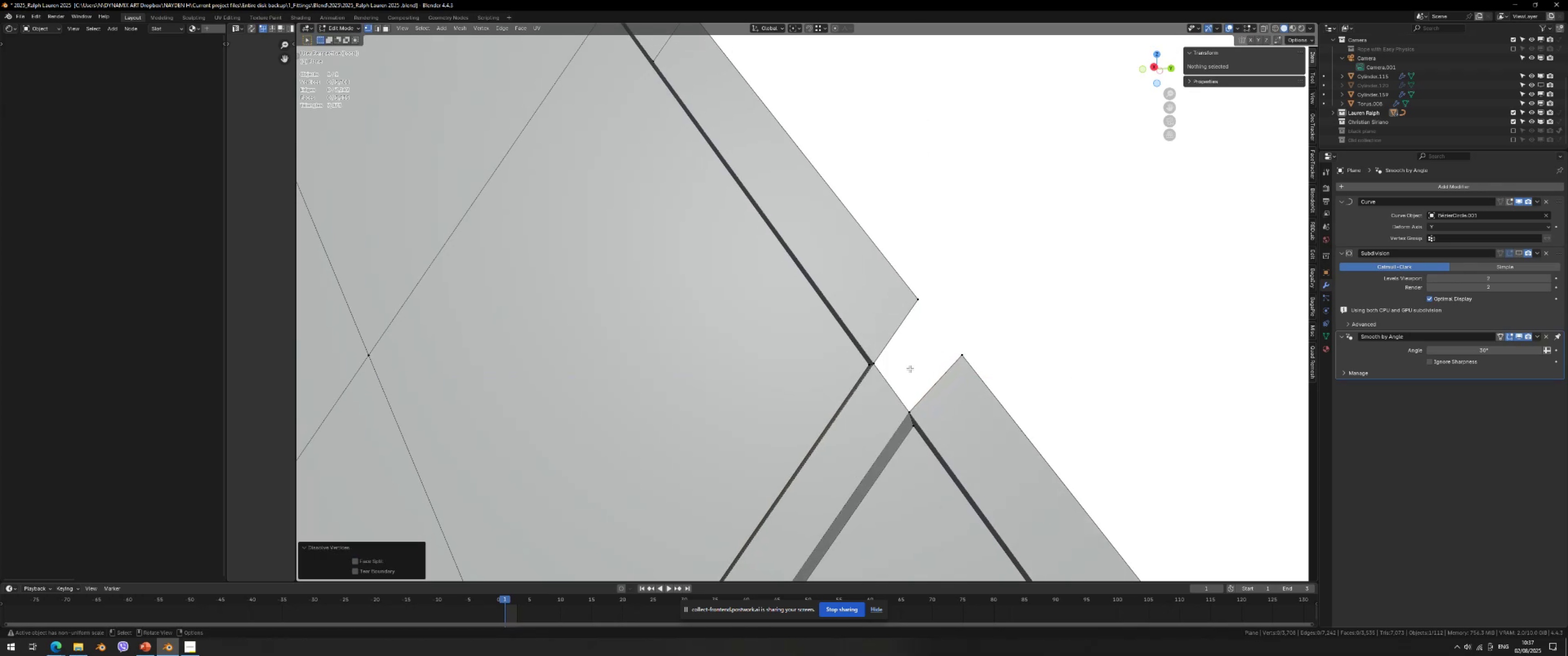 
key(2)
 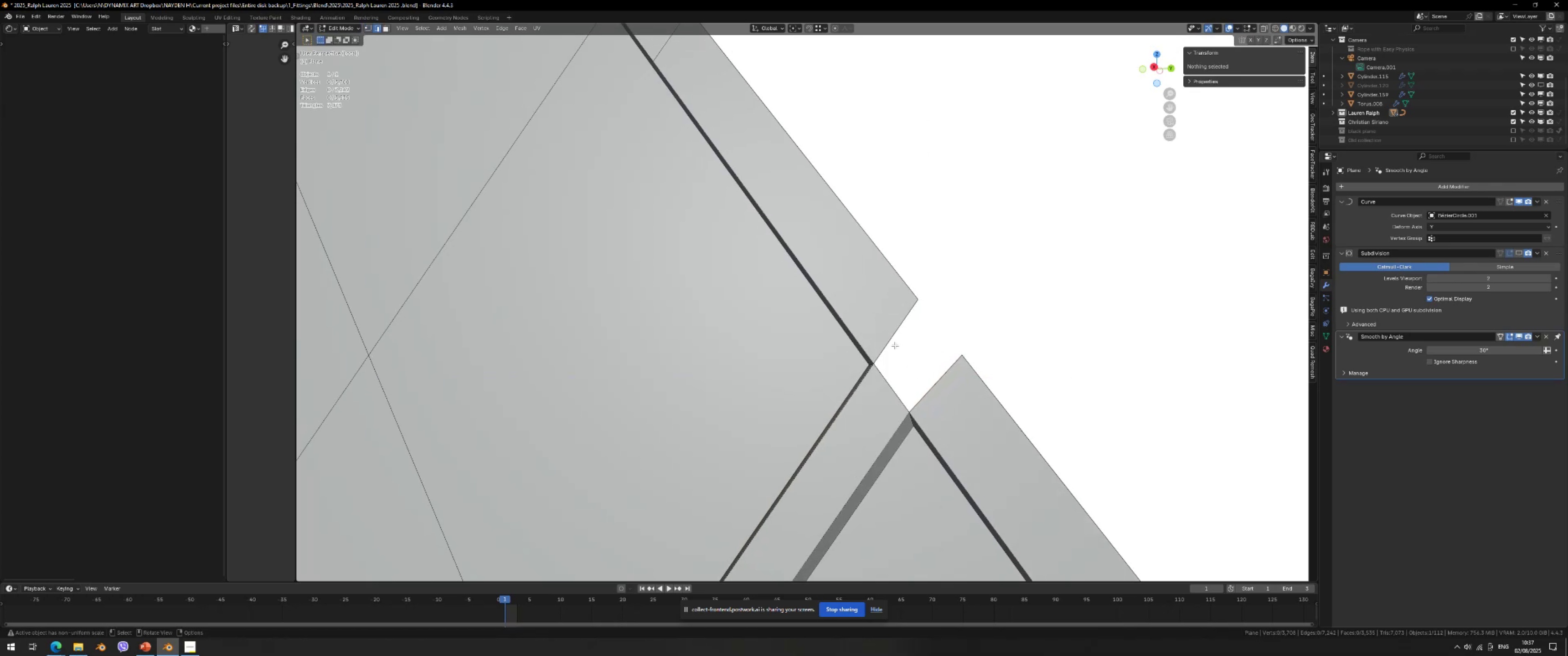 
left_click_drag(start_coordinate=[892, 339], to_coordinate=[891, 347])
 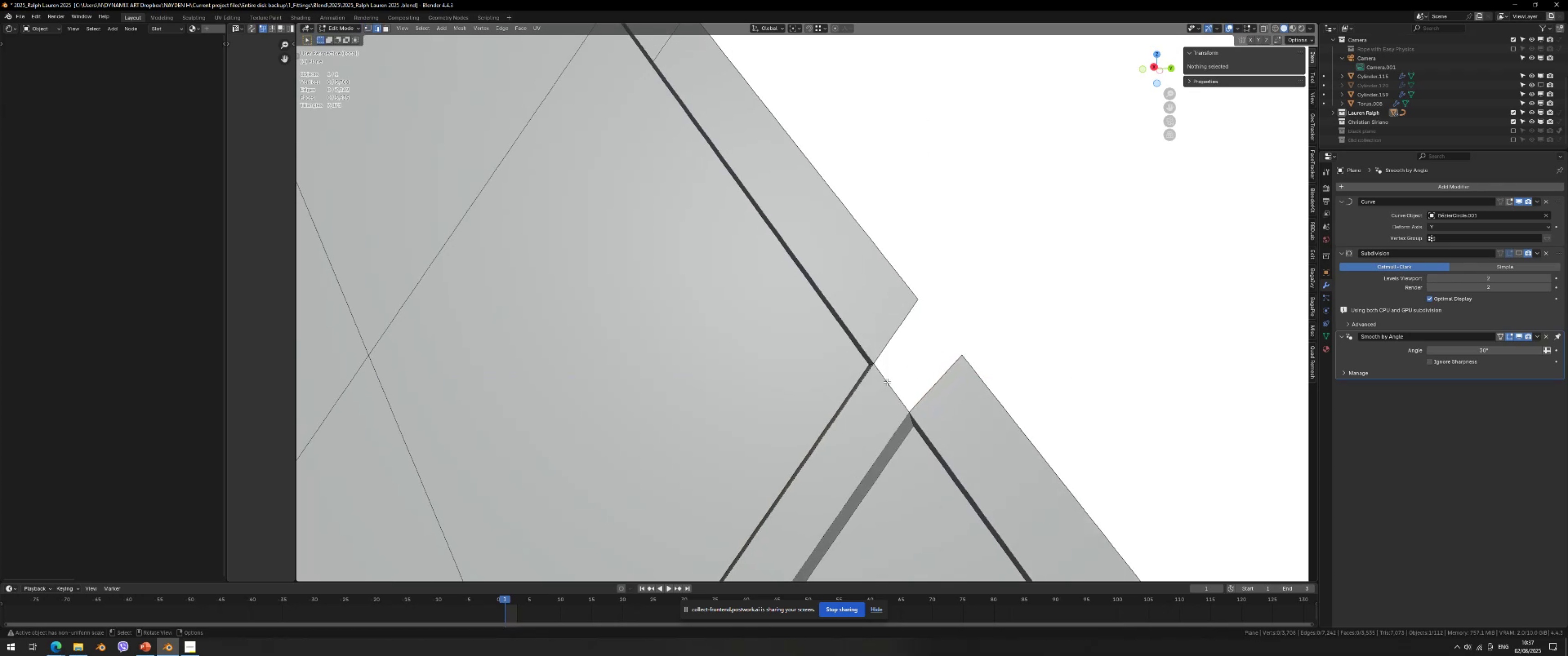 
hold_key(key=ShiftLeft, duration=1.18)
double_click([887, 384])
 